 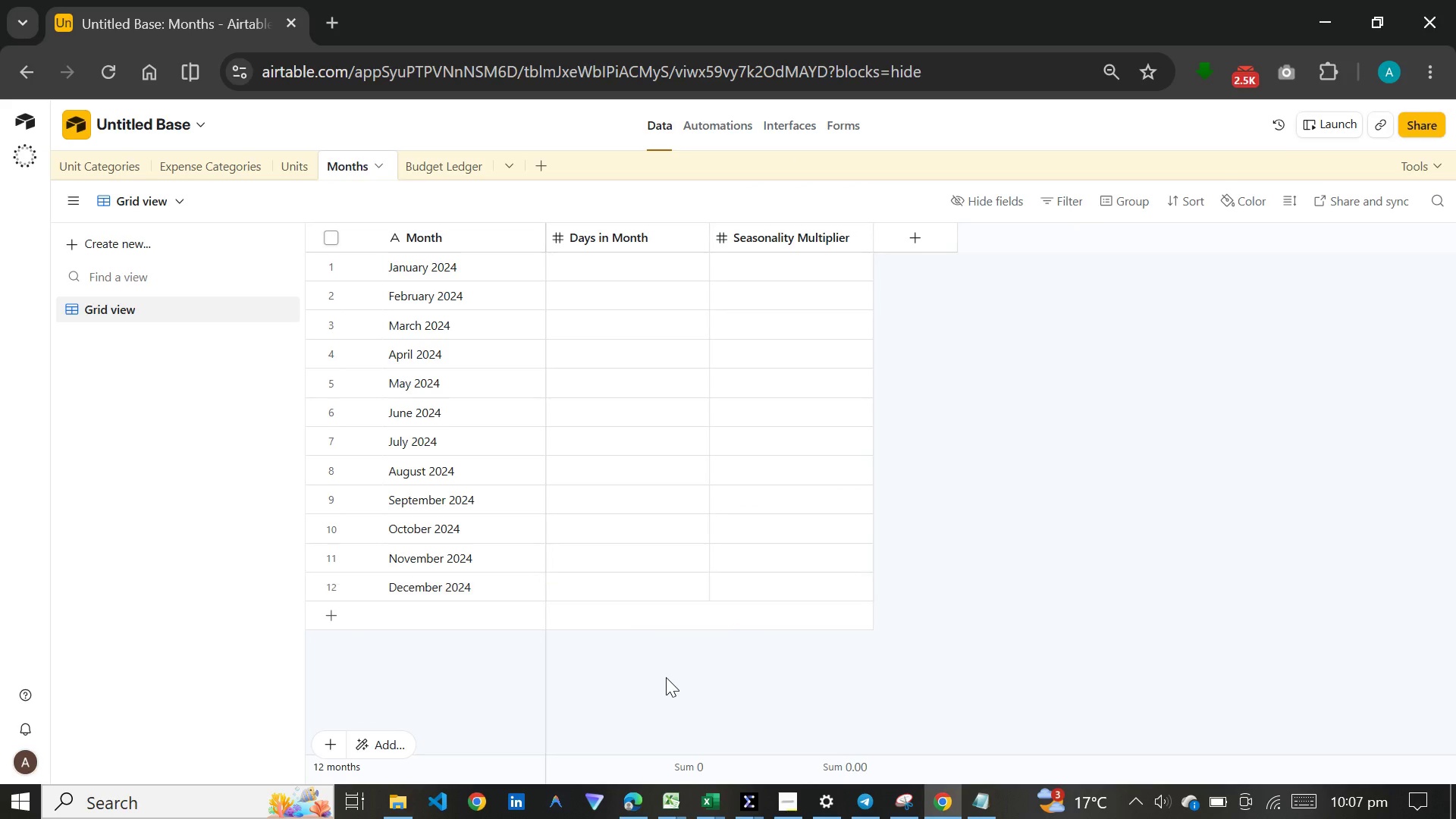 
double_click([664, 677])
 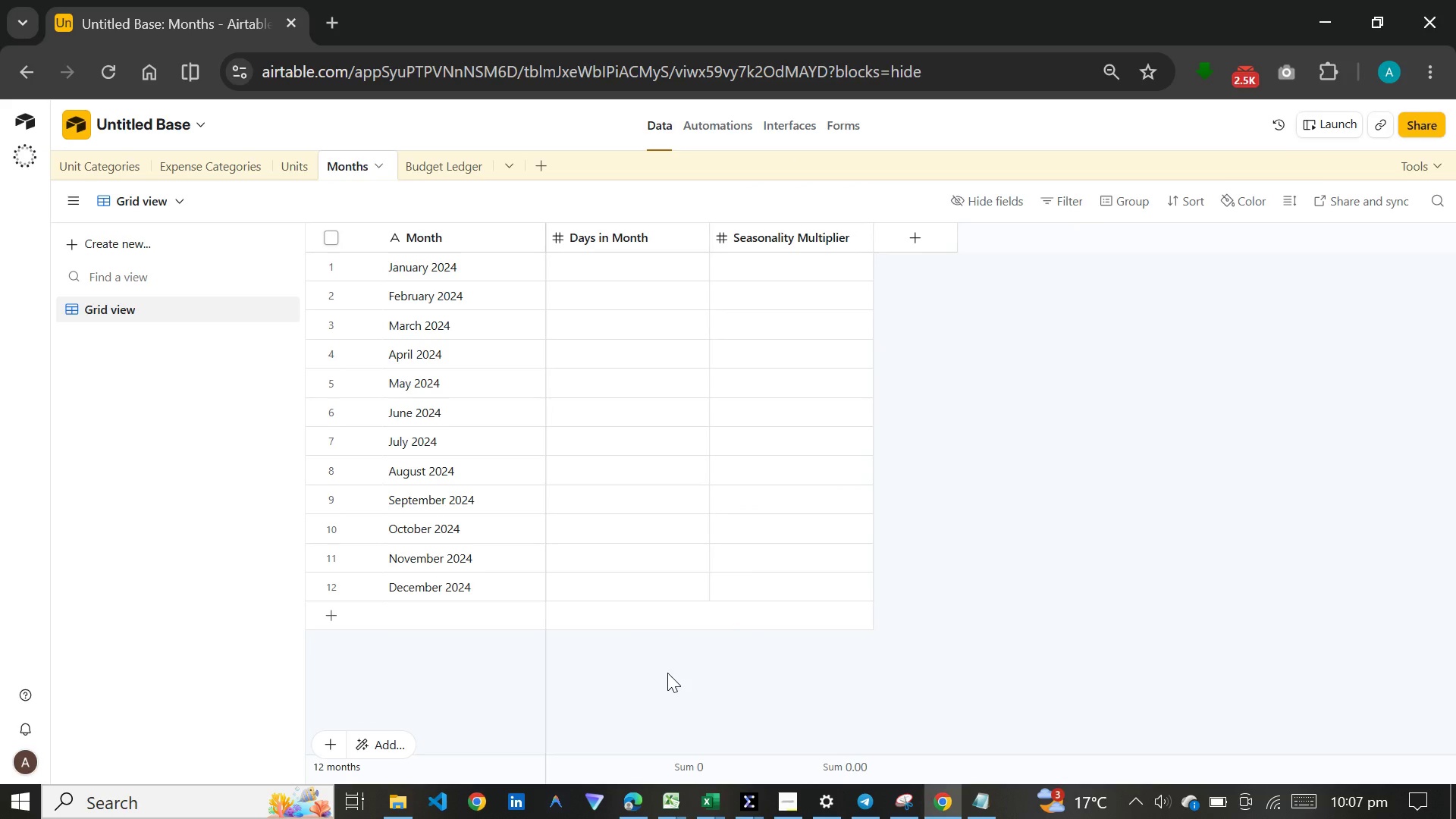 
wait(8.8)
 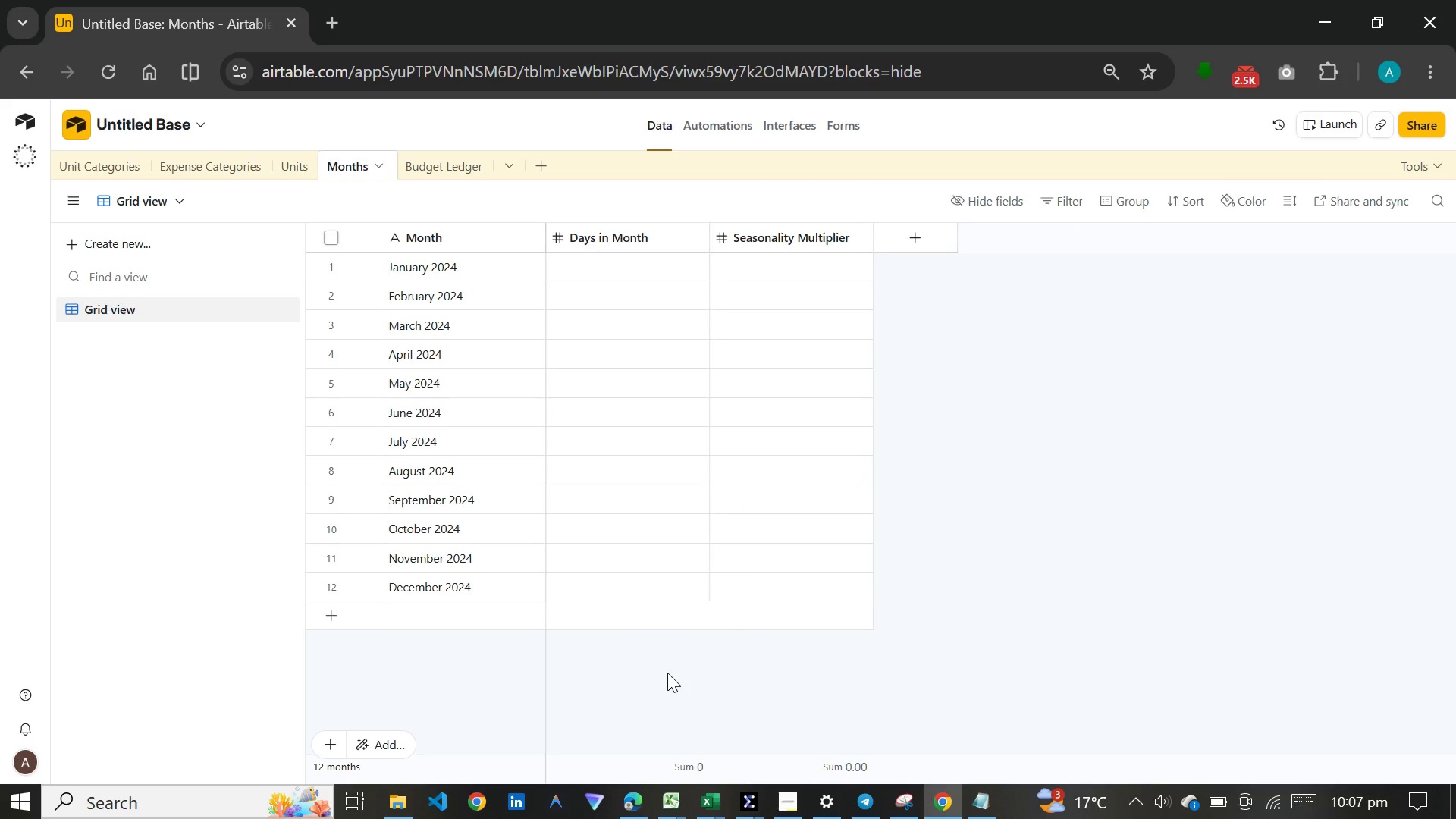 
left_click([638, 268])
 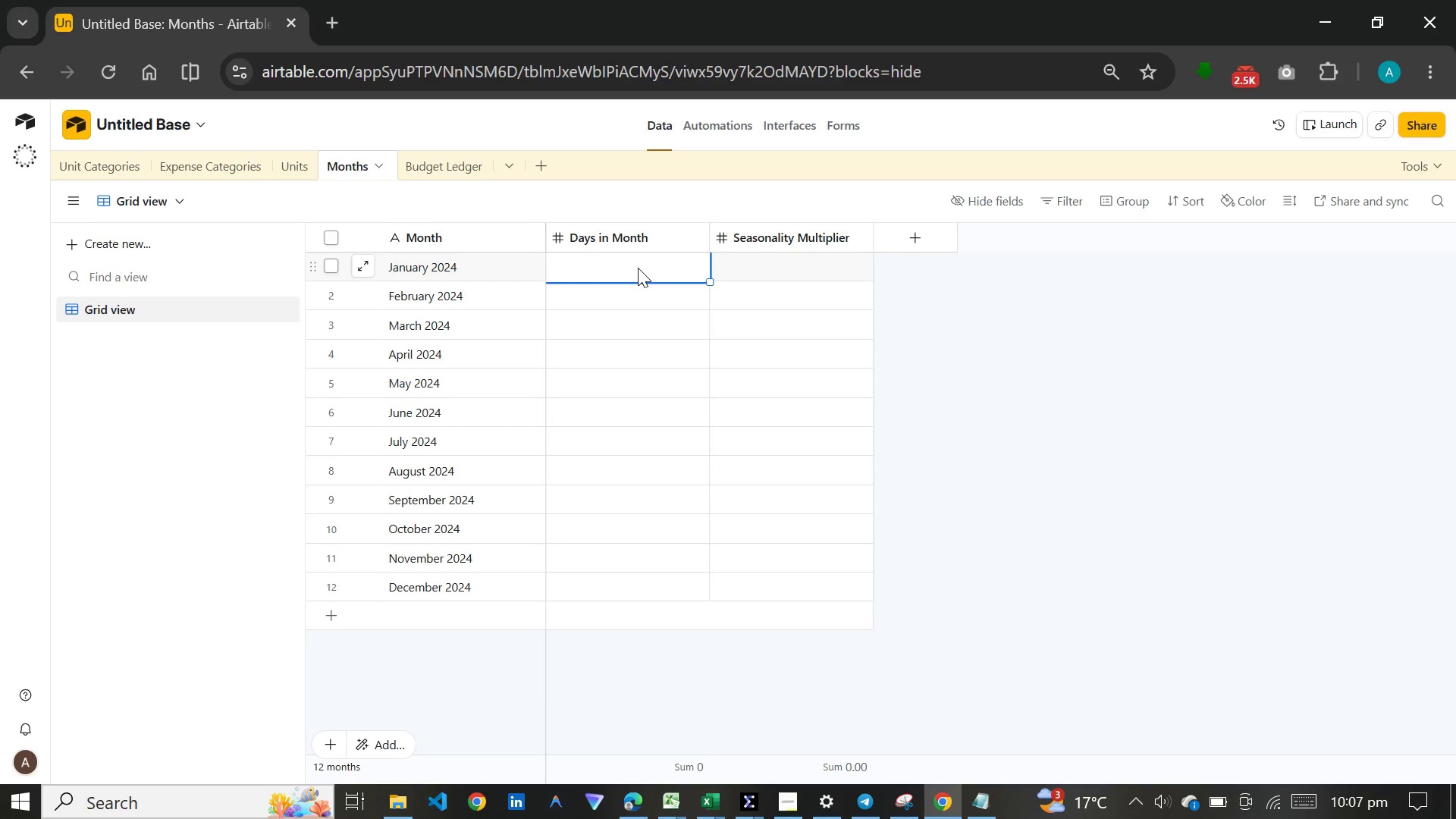 
type(31)
 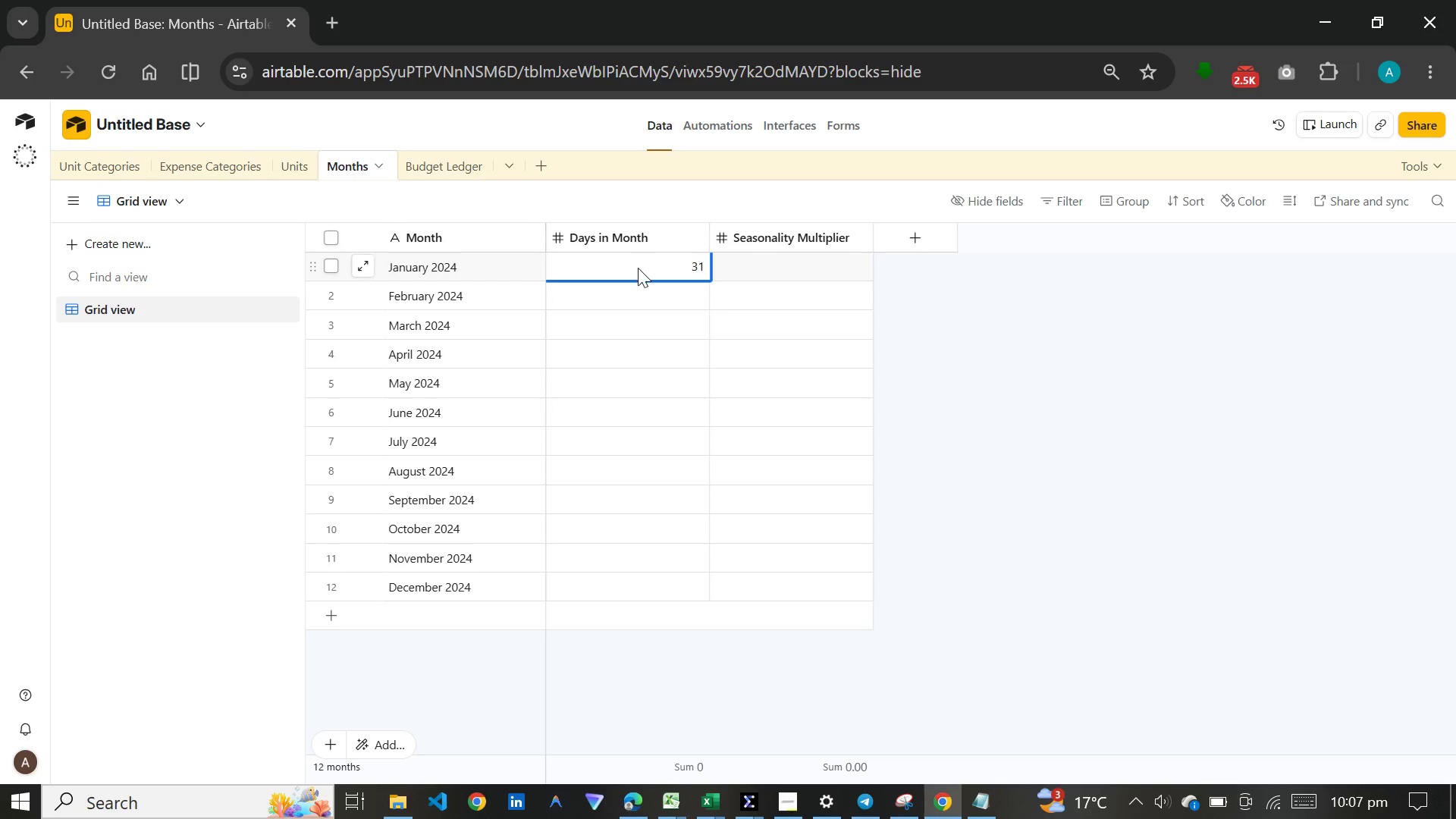 
key(Enter)
 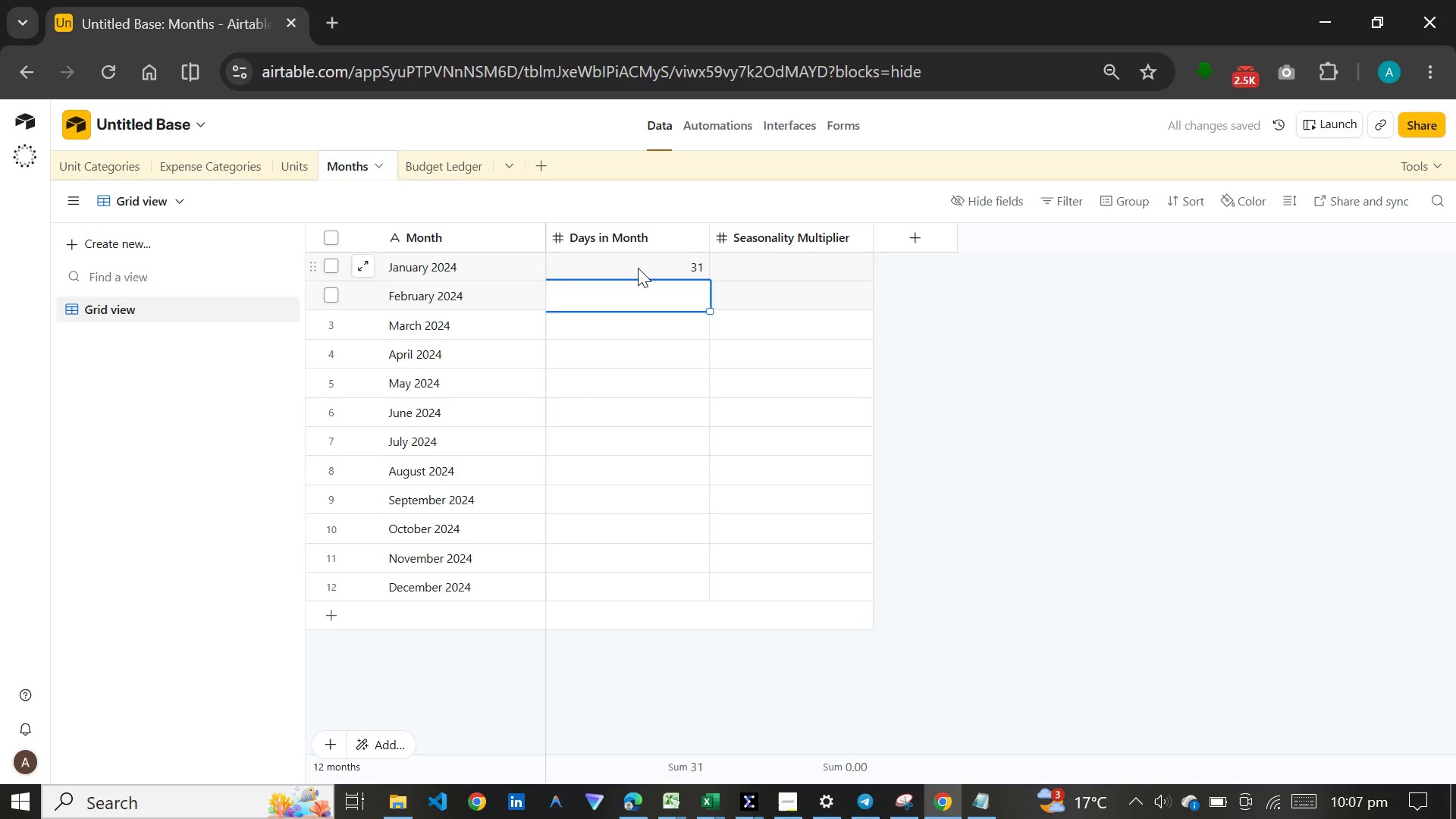 
type(29)
 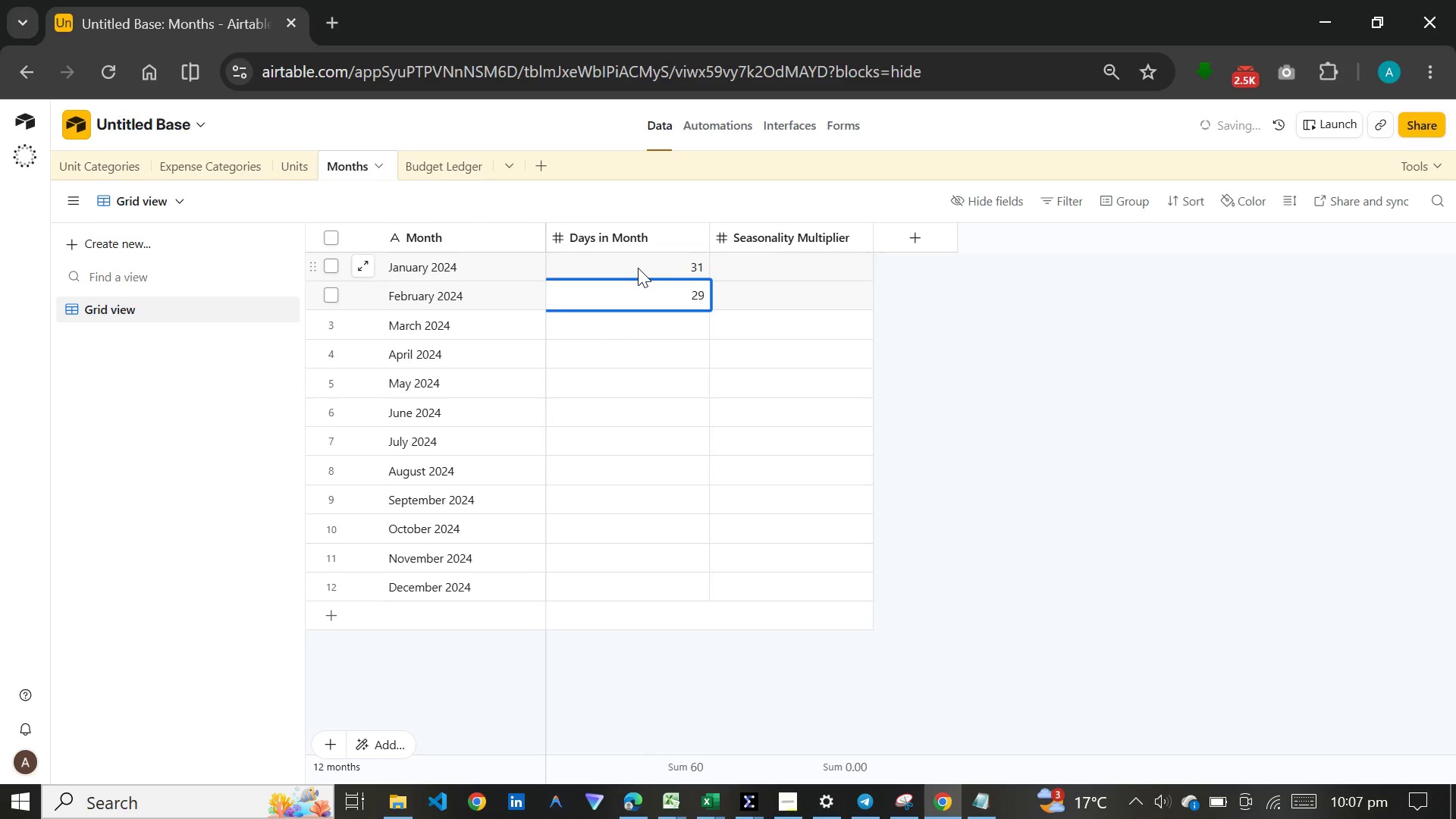 
key(Enter)
 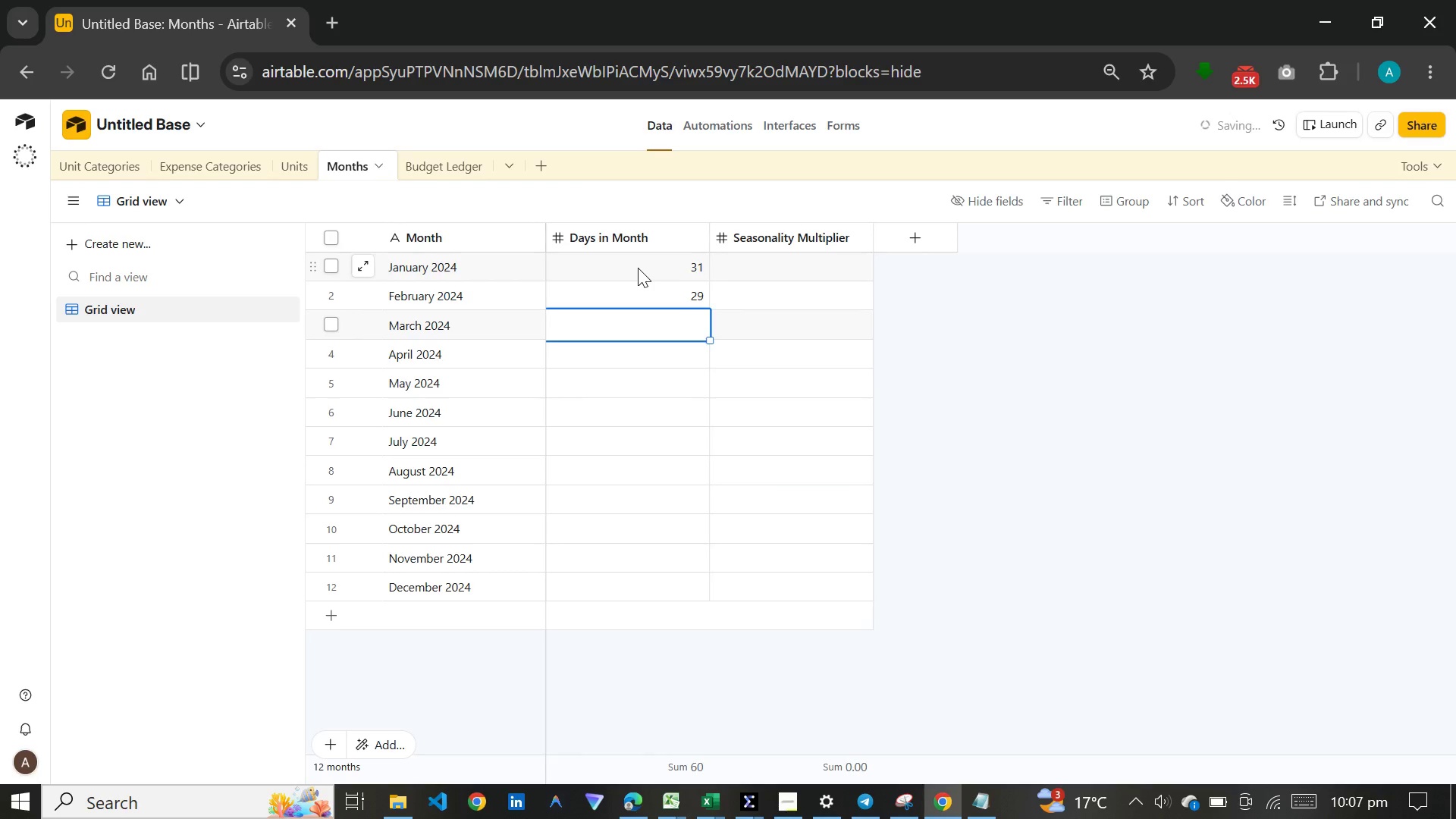 
type(31)
 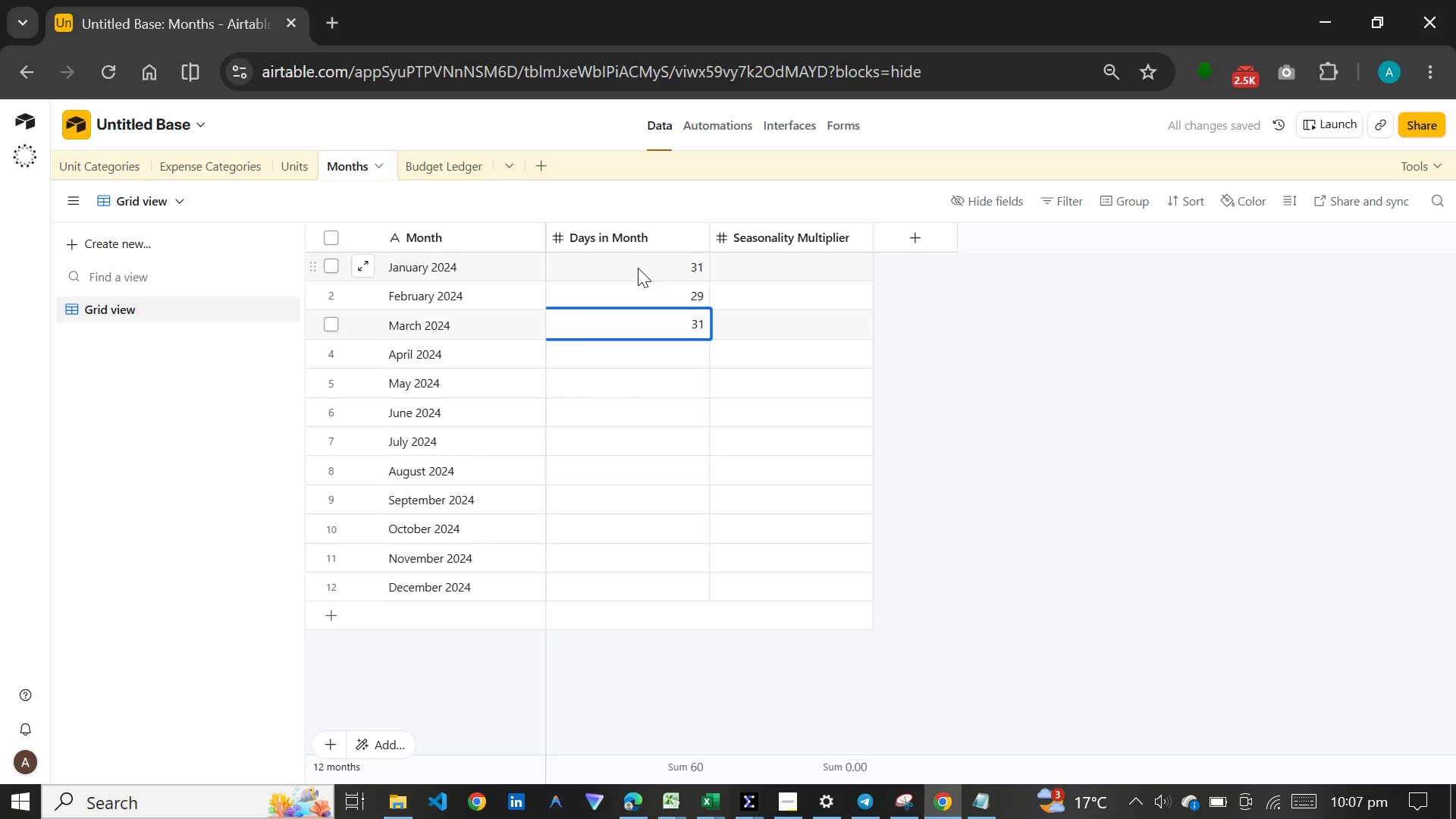 
key(Enter)
 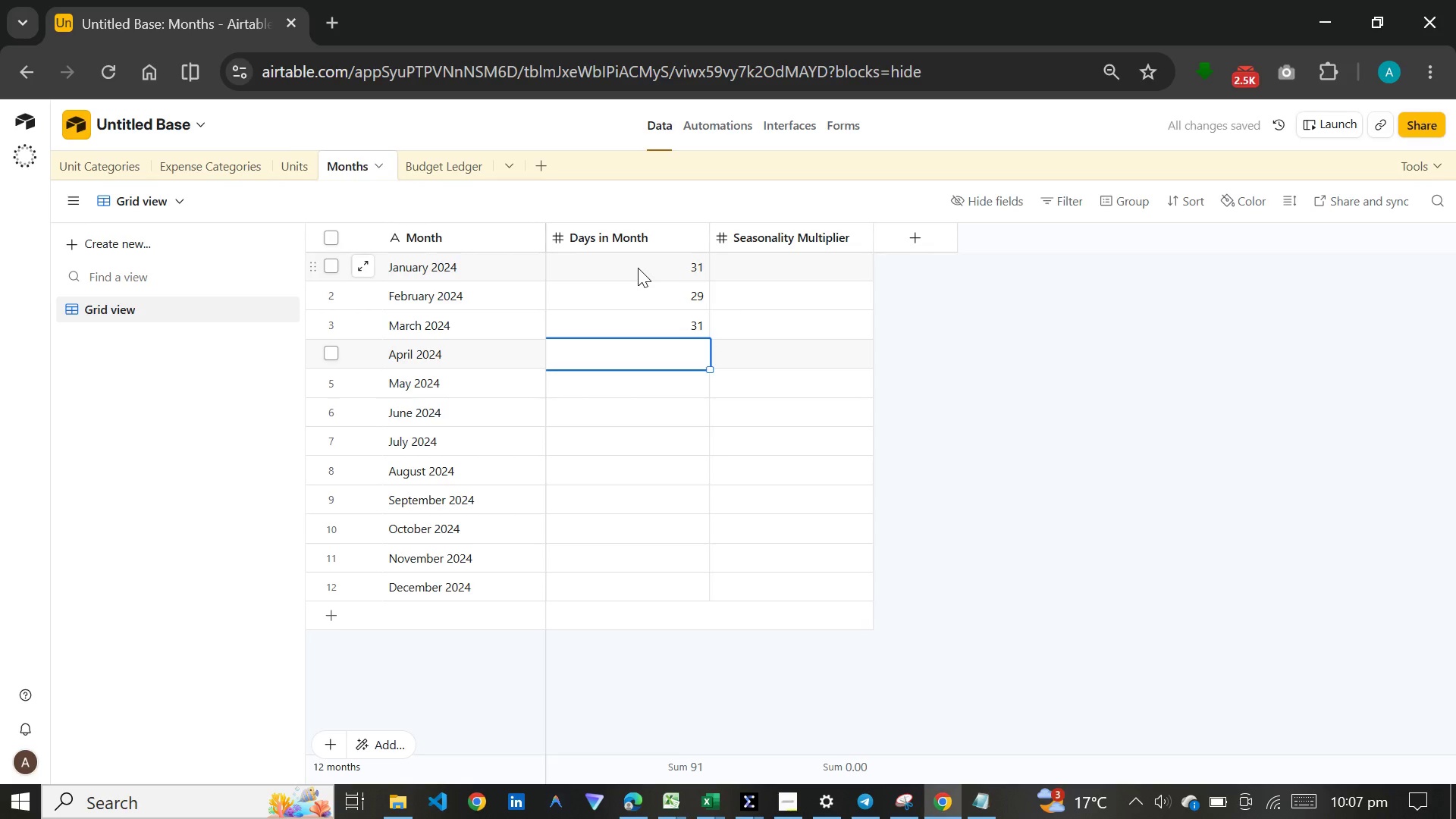 
type(30)
 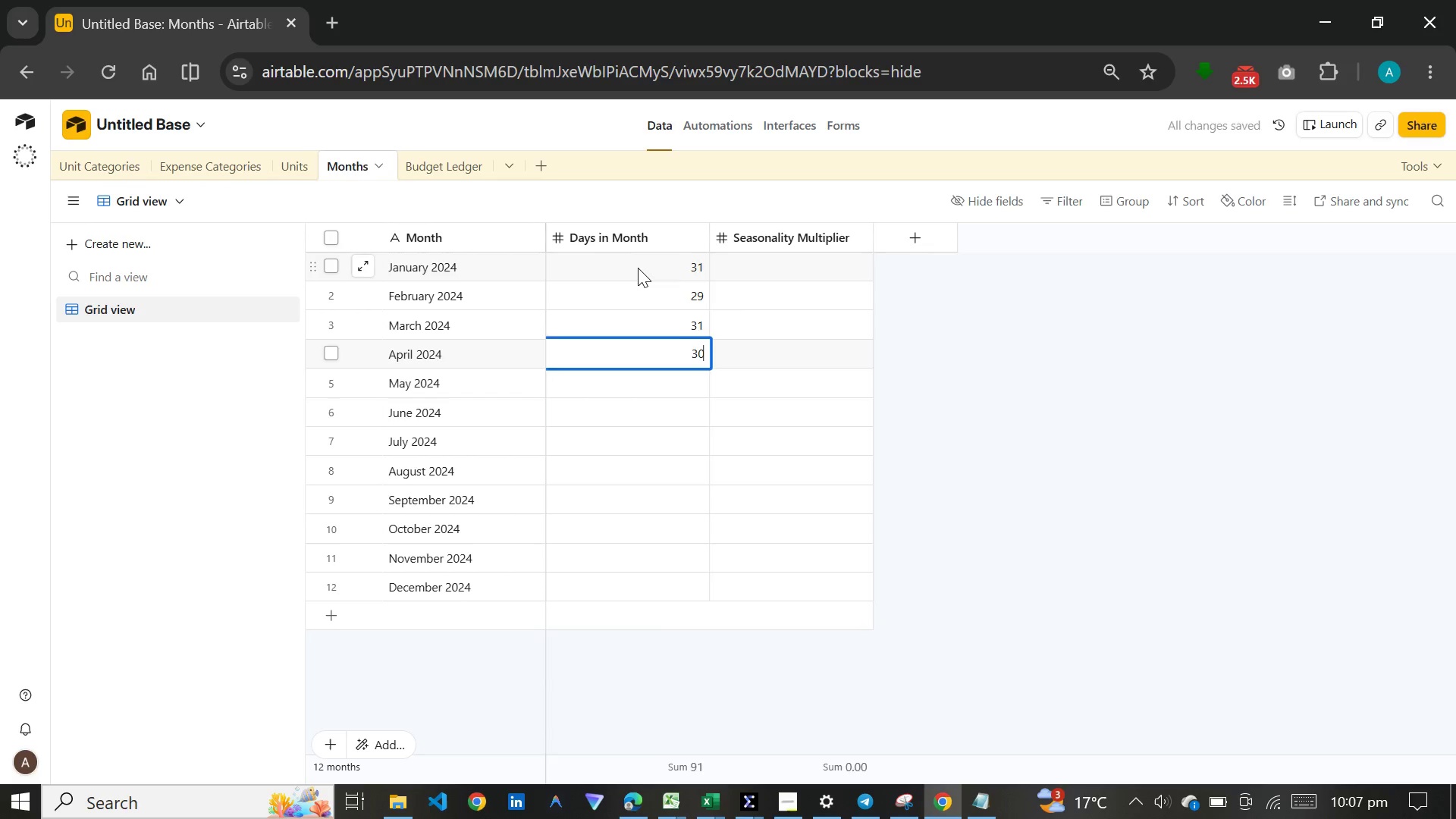 
key(Enter)
 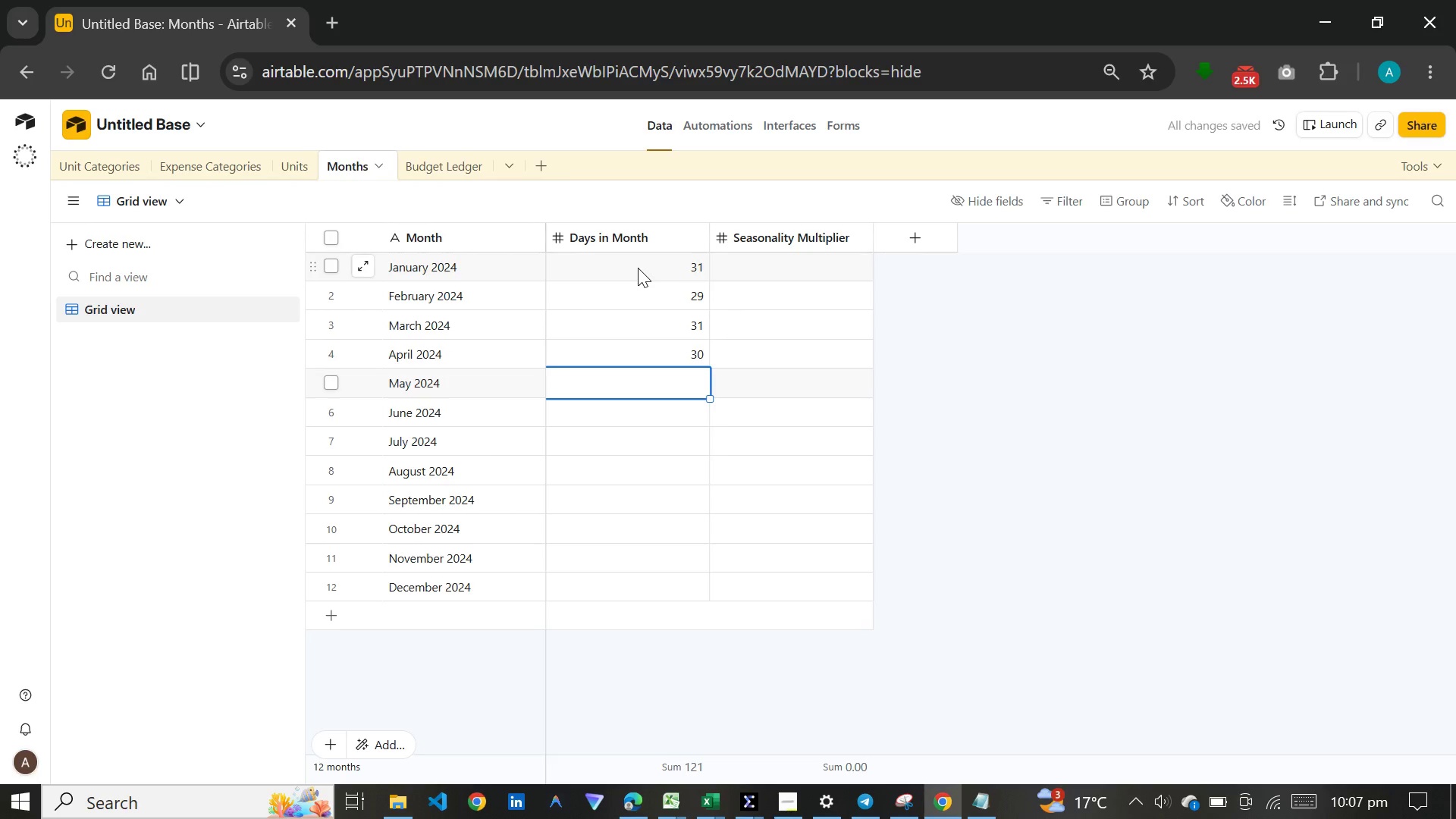 
type(31)
 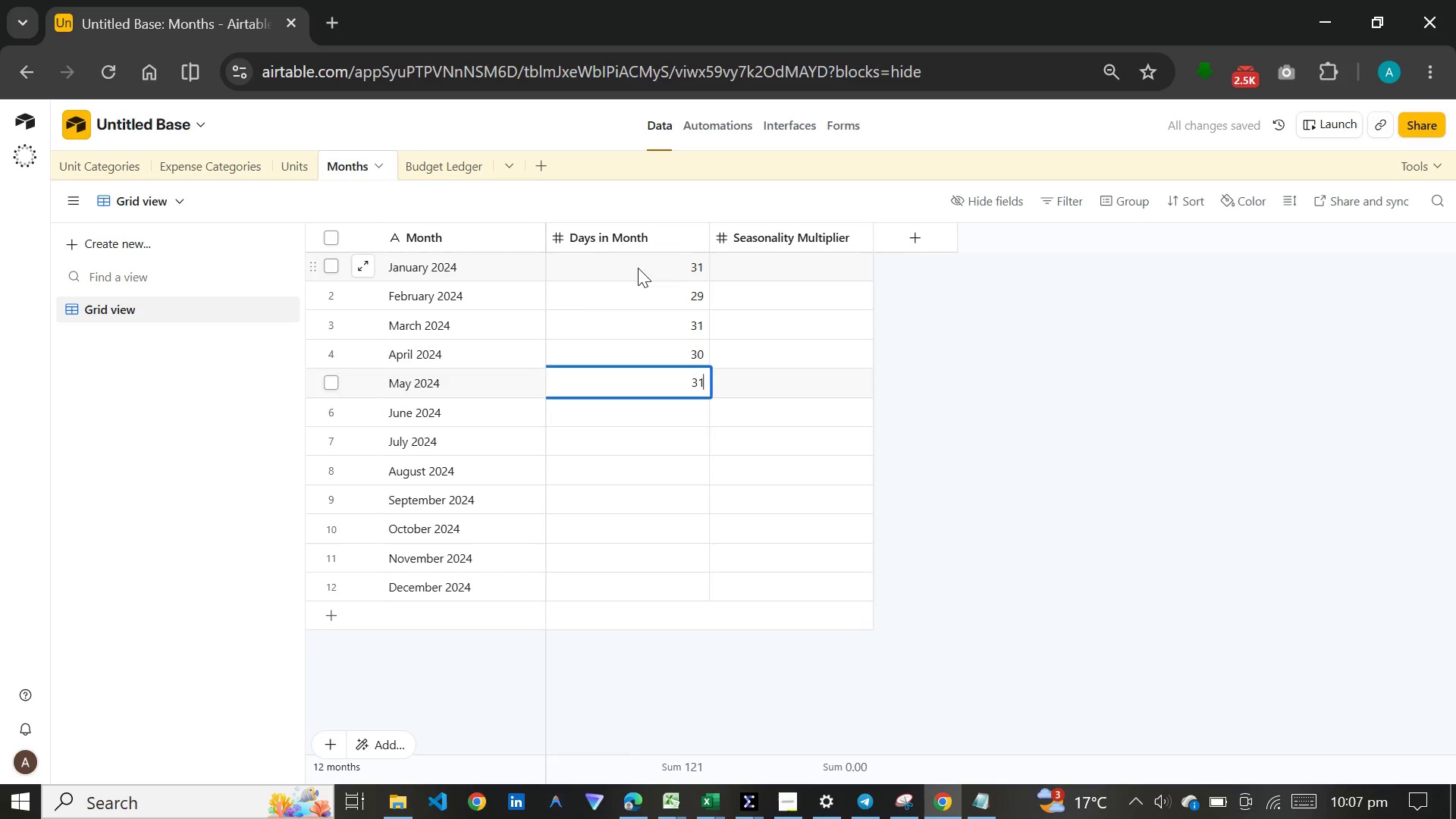 
key(Enter)
 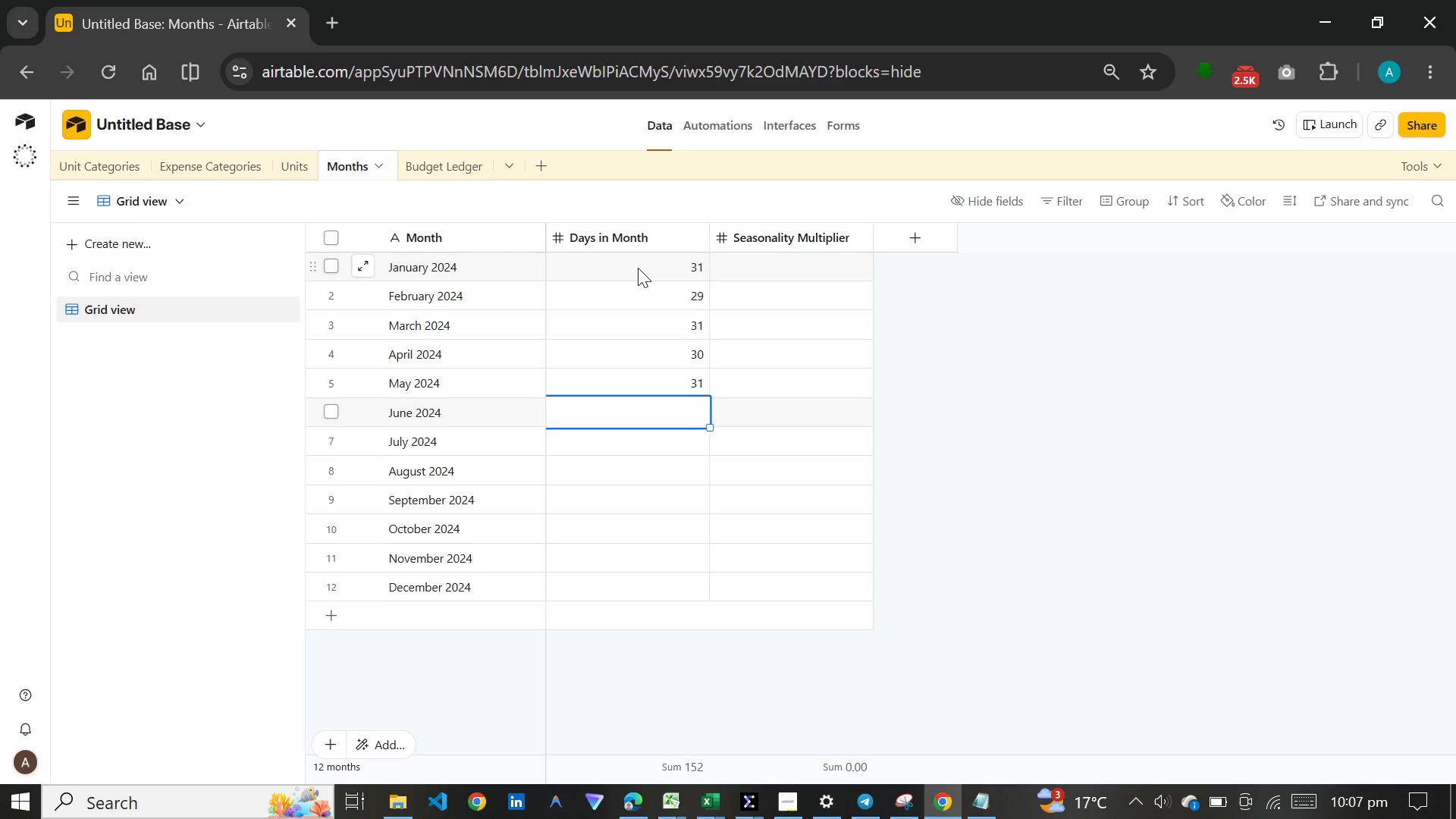 
wait(20.09)
 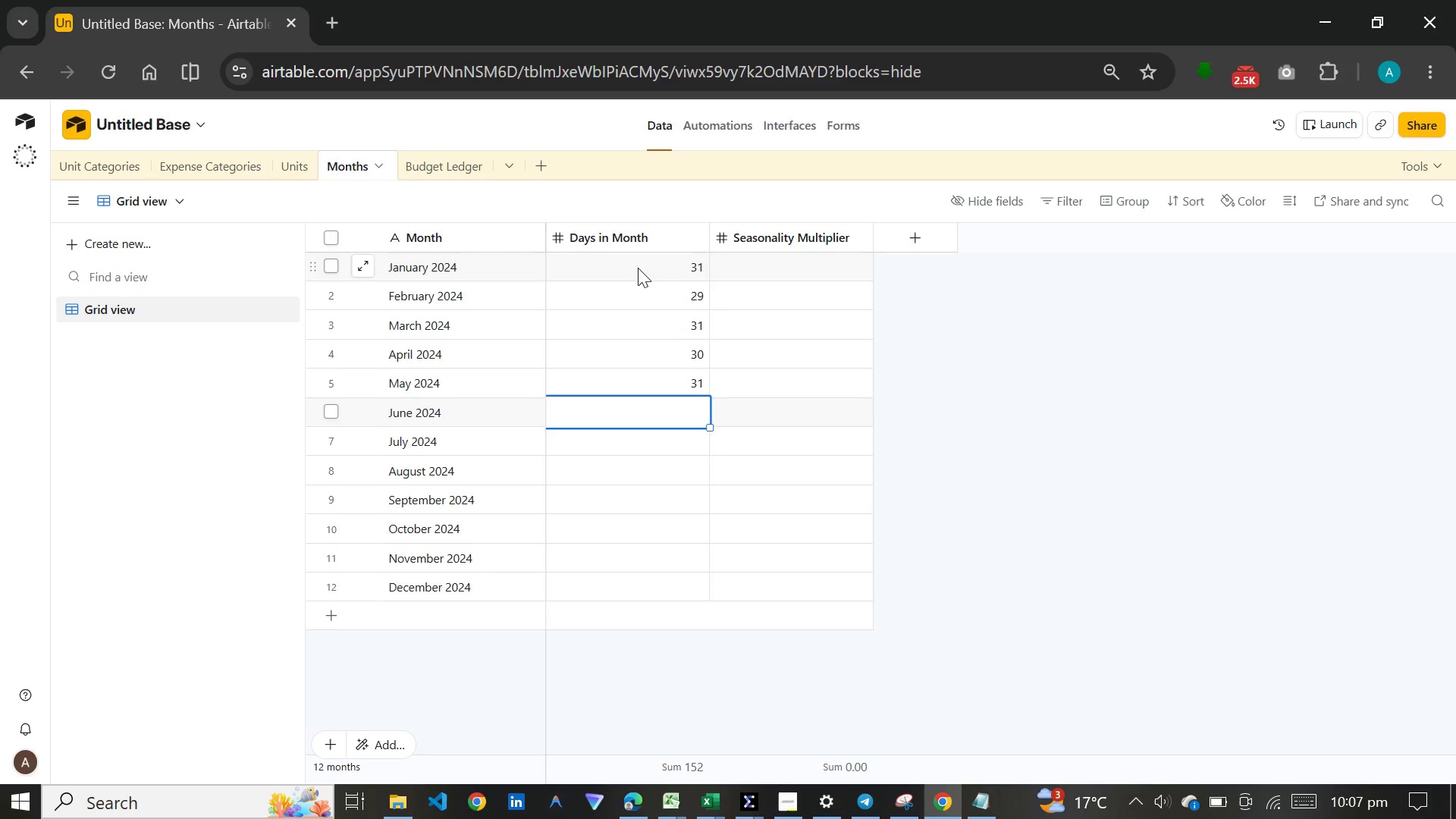 
type(30)
 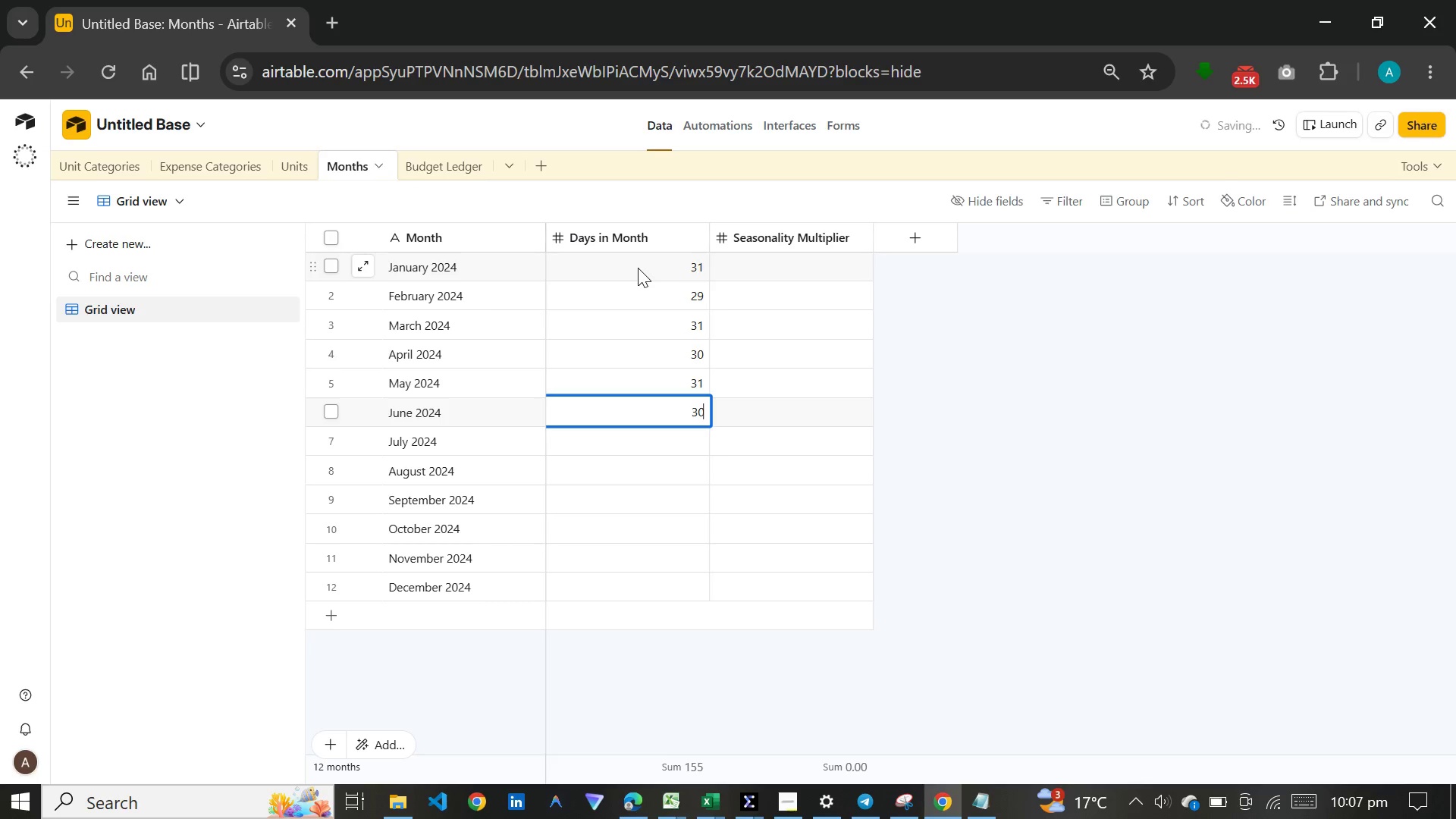 
key(Enter)
 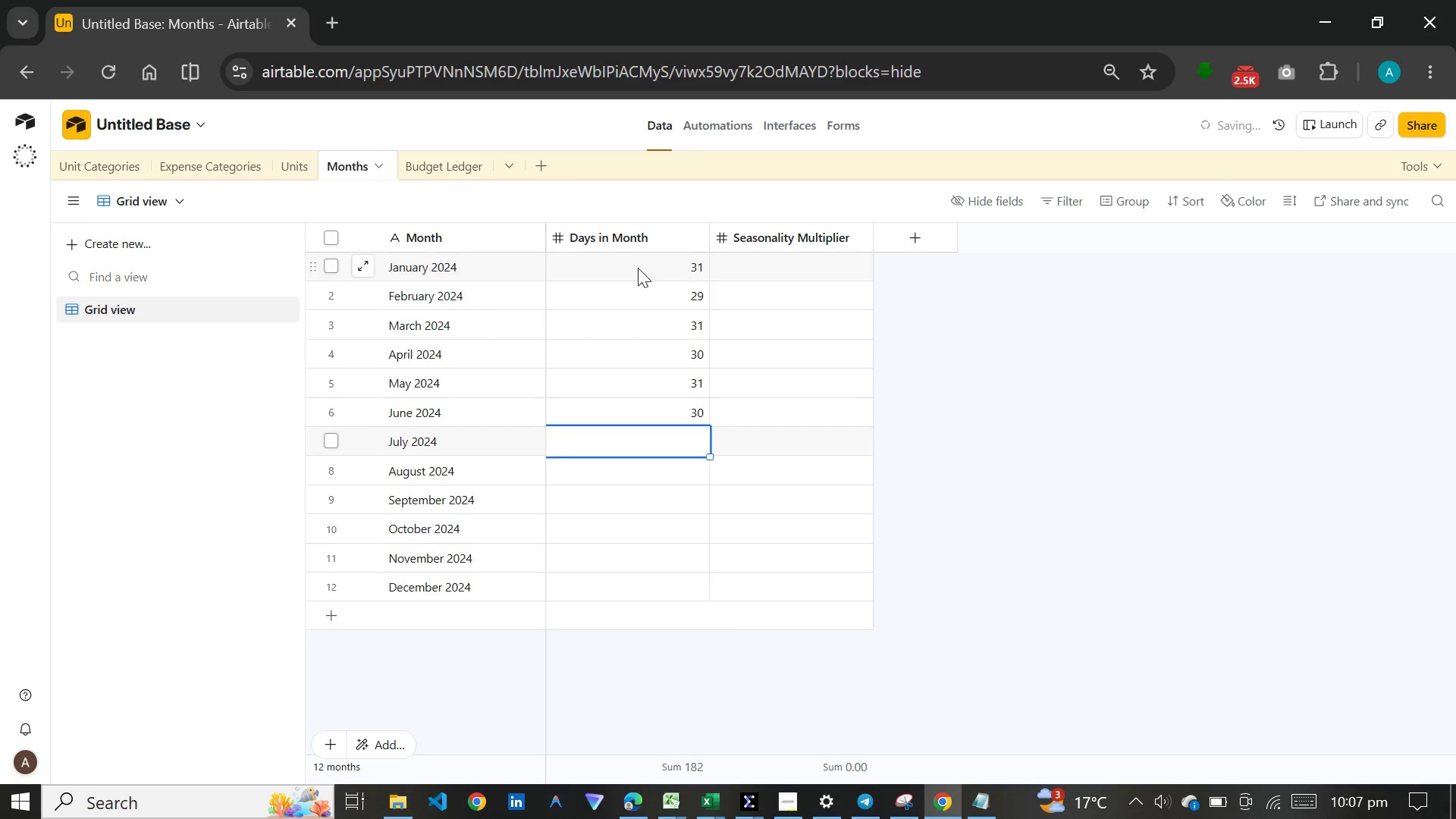 
type(31)
 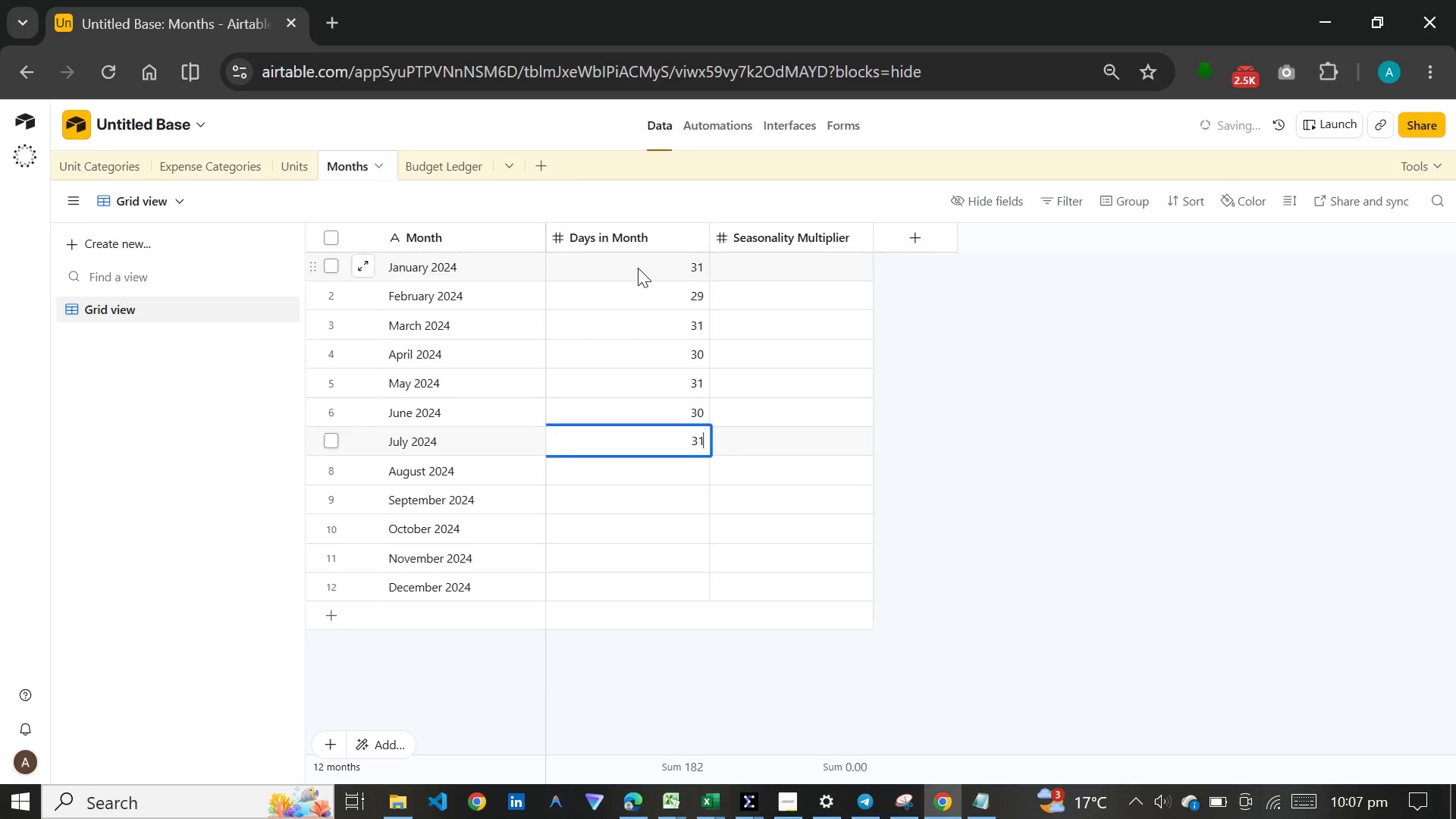 
key(Enter)
 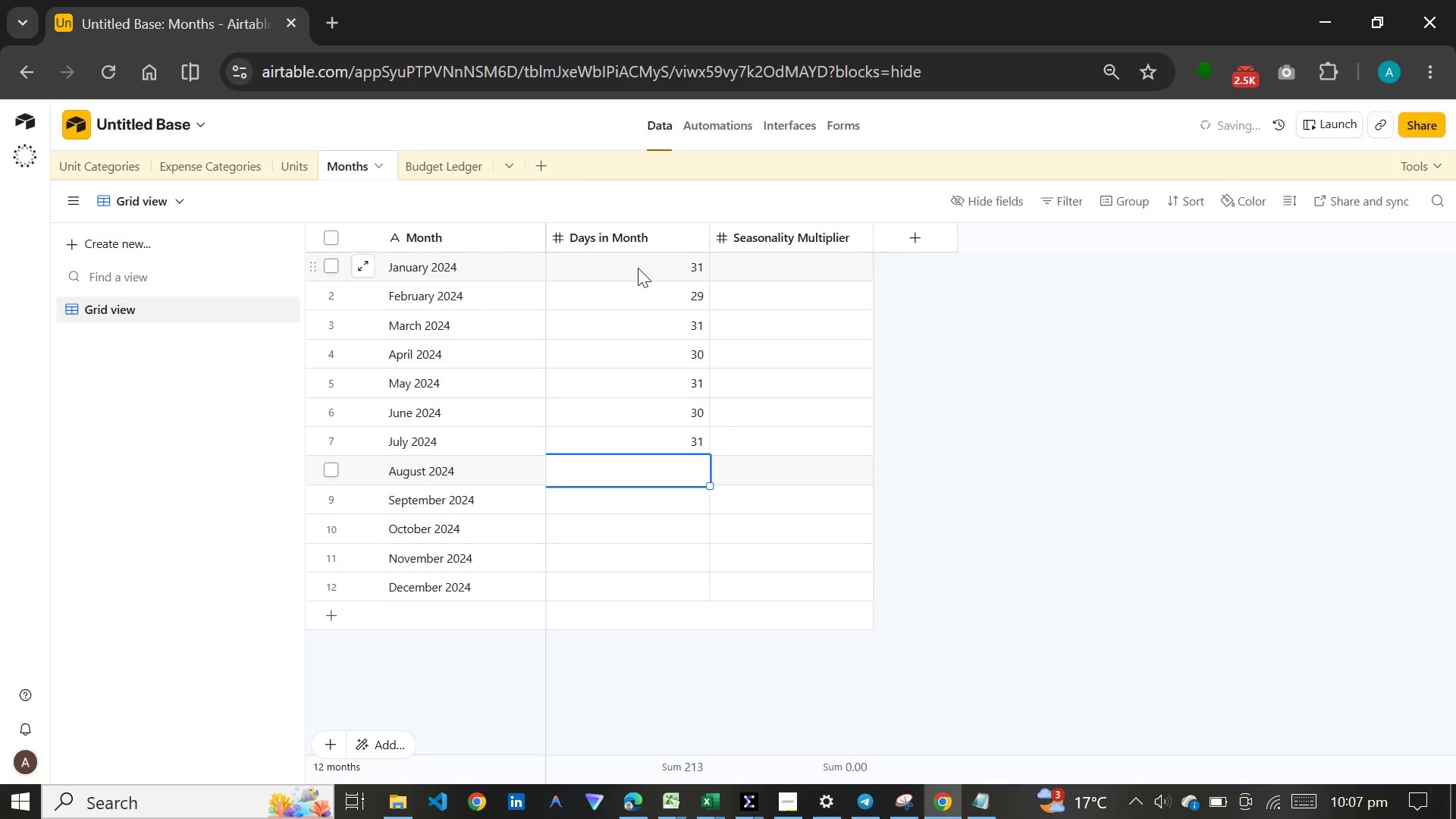 
type(31)
 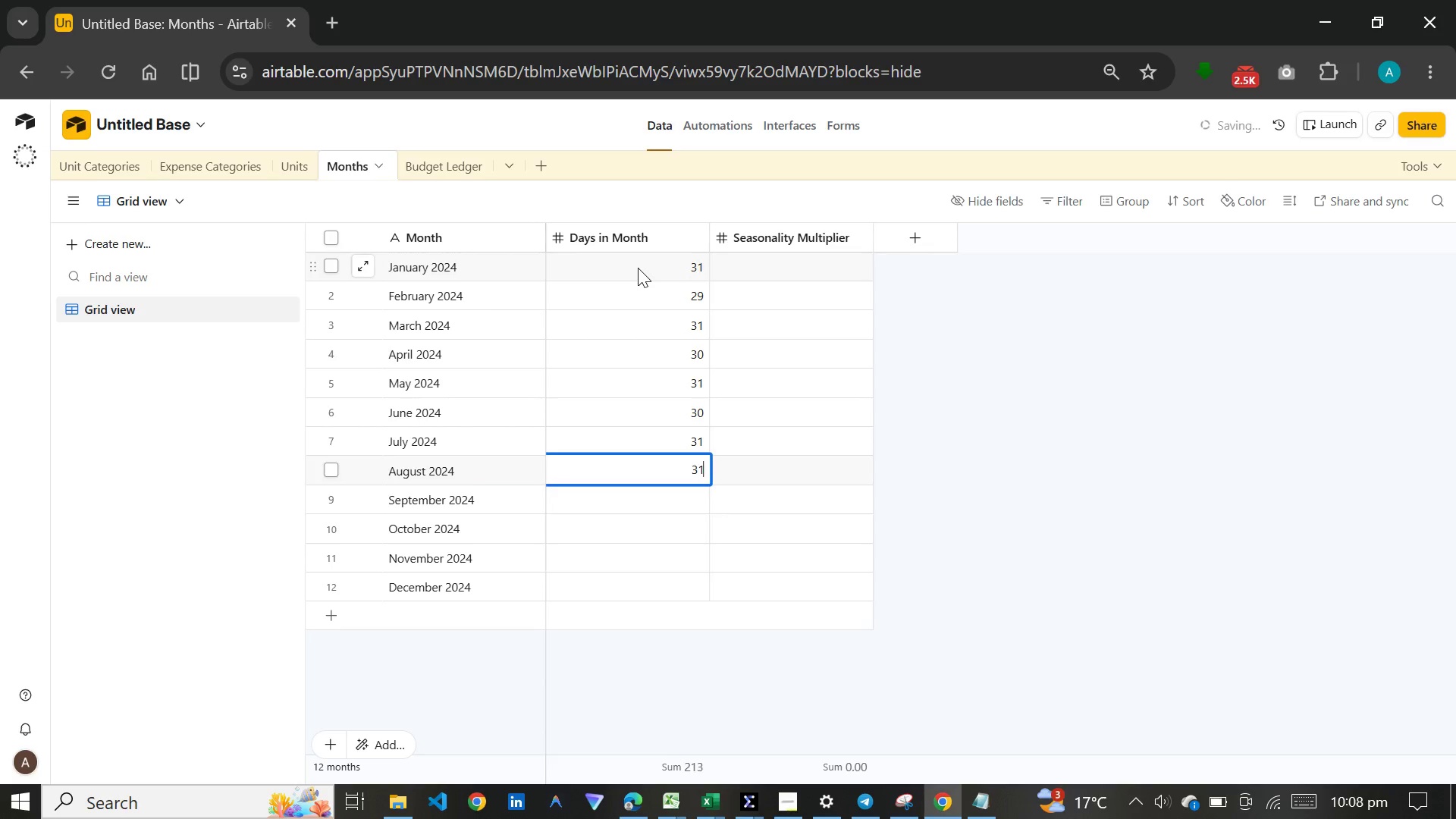 
key(Enter)
 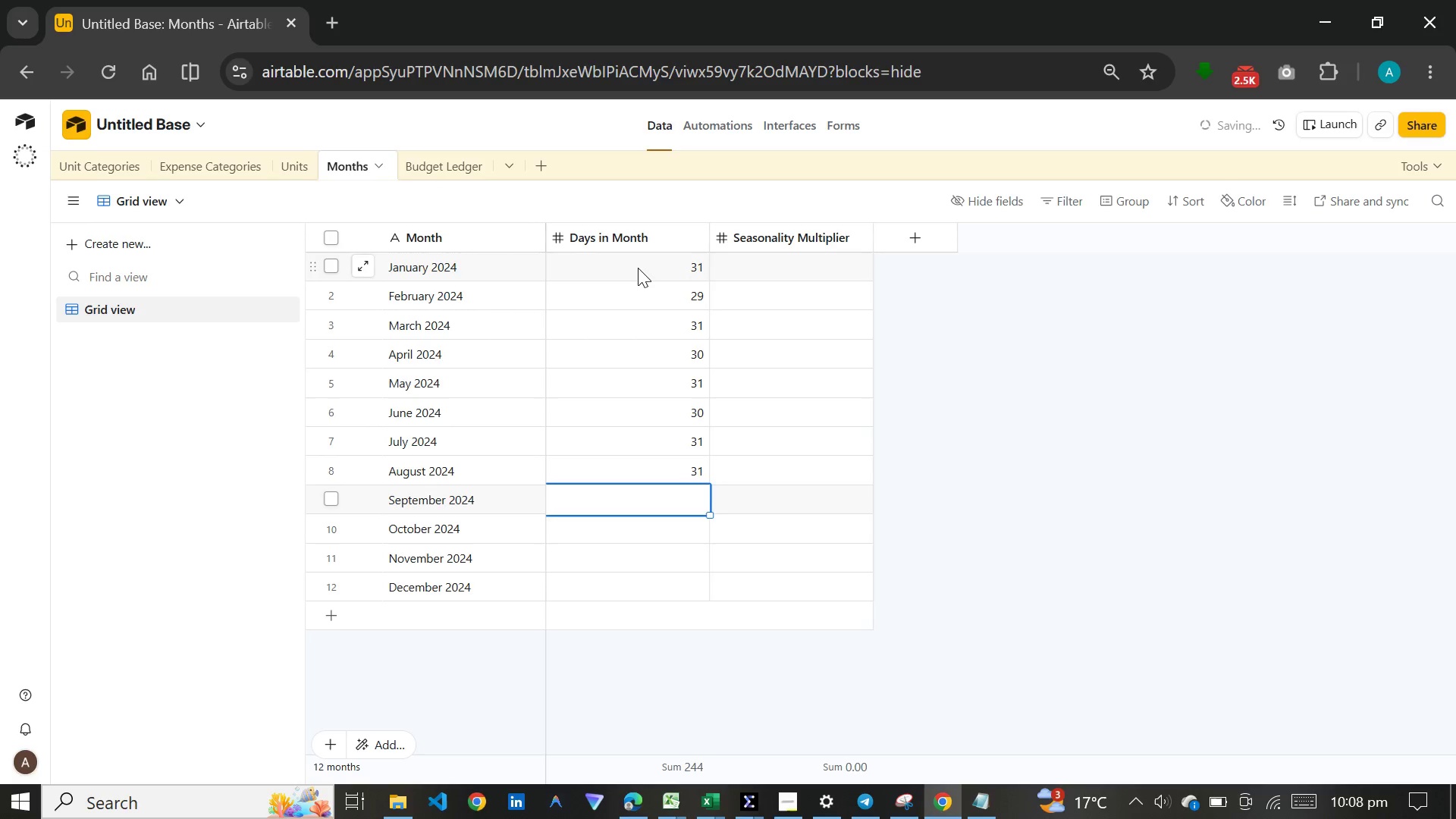 
type(30)
 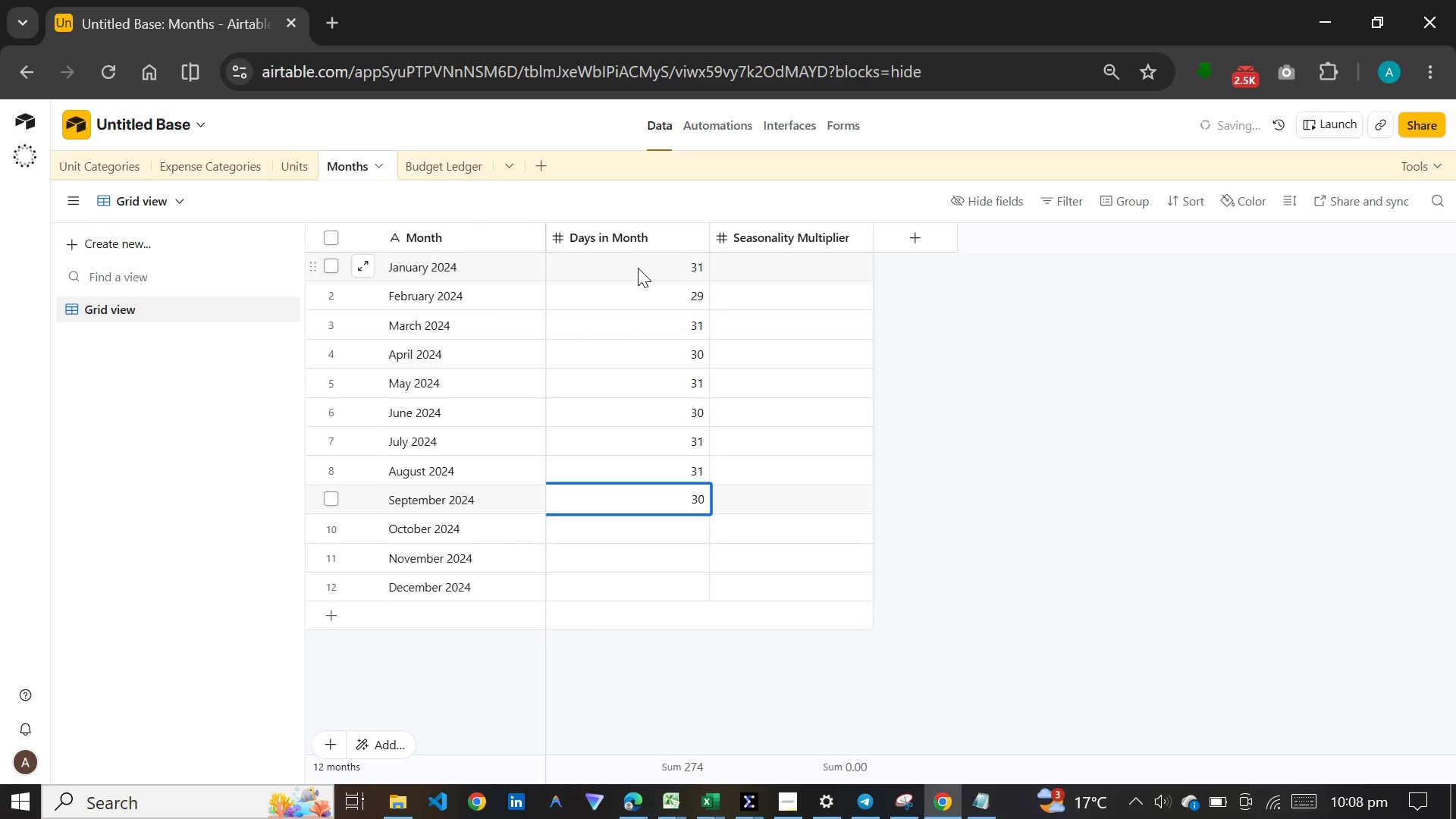 
key(Enter)
 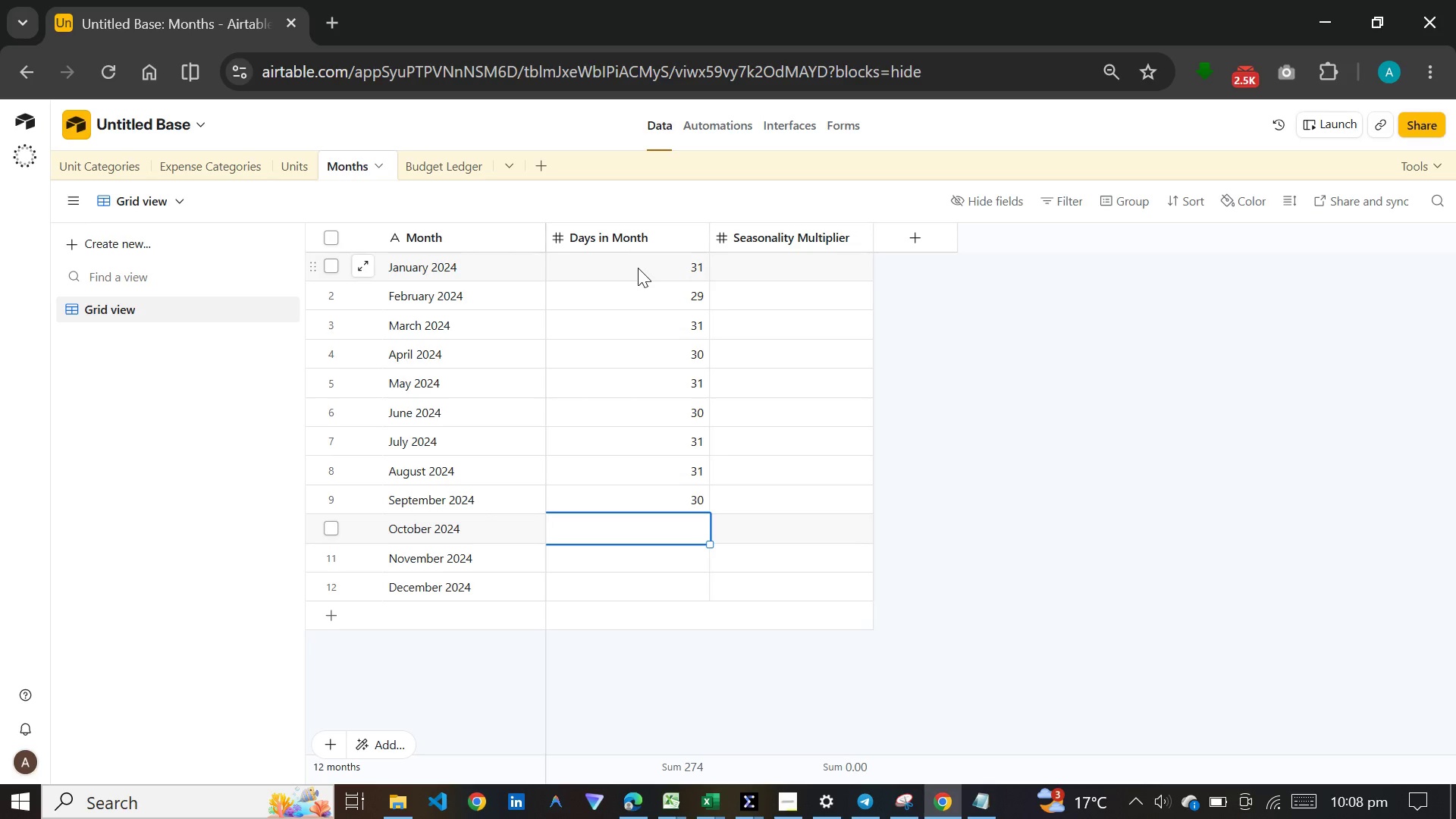 
wait(48.3)
 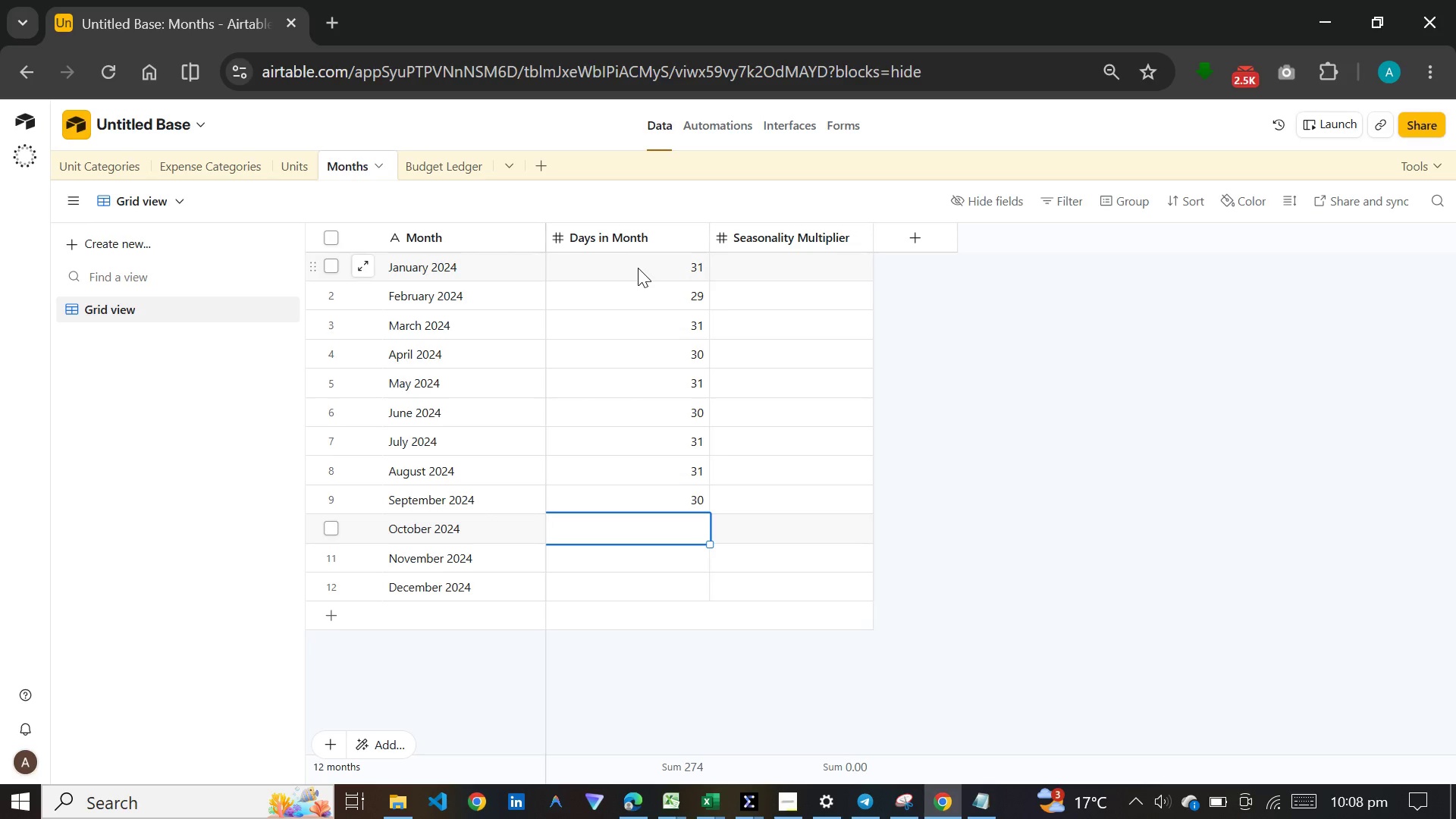 
type(31)
 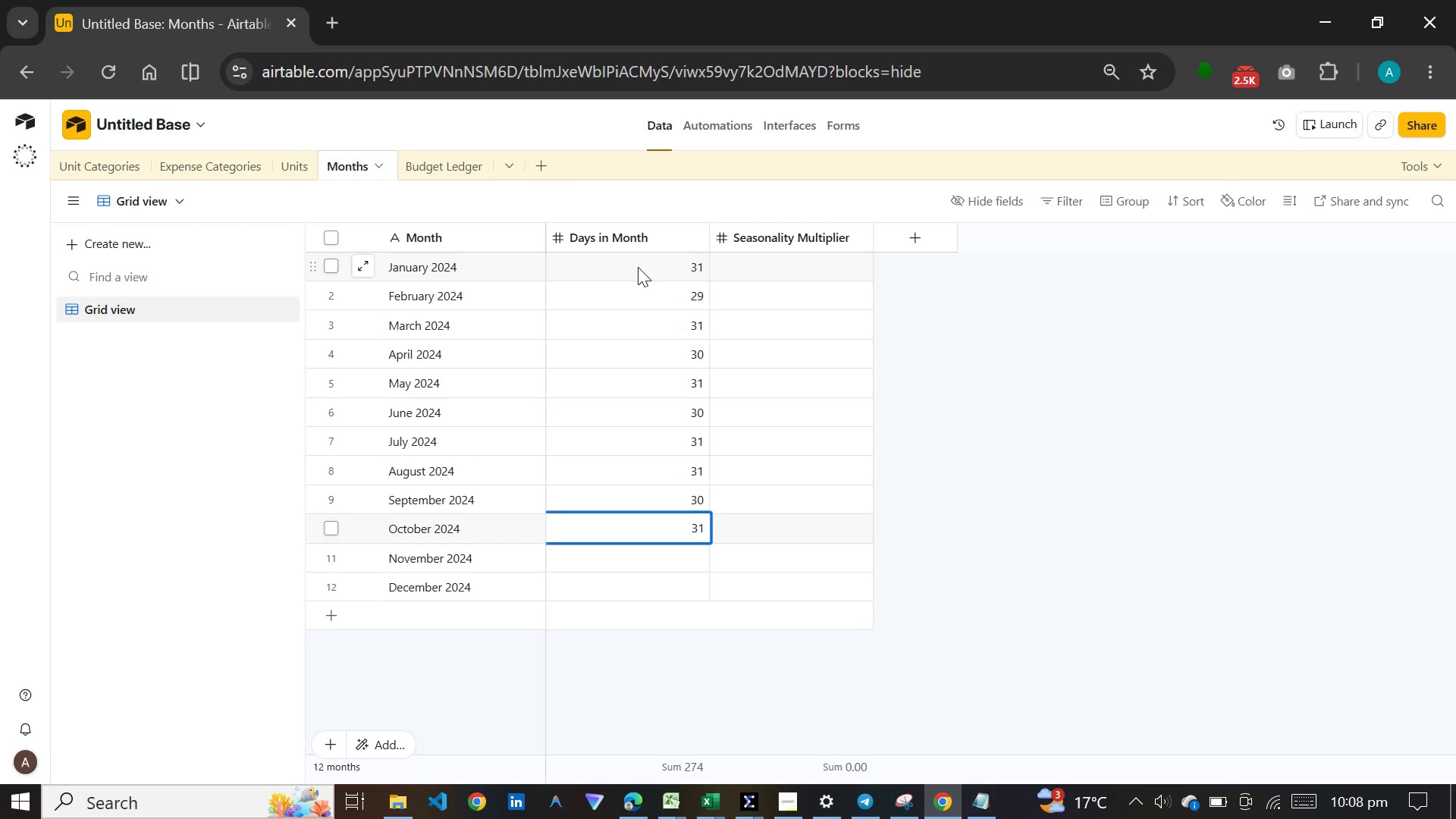 
key(Enter)
 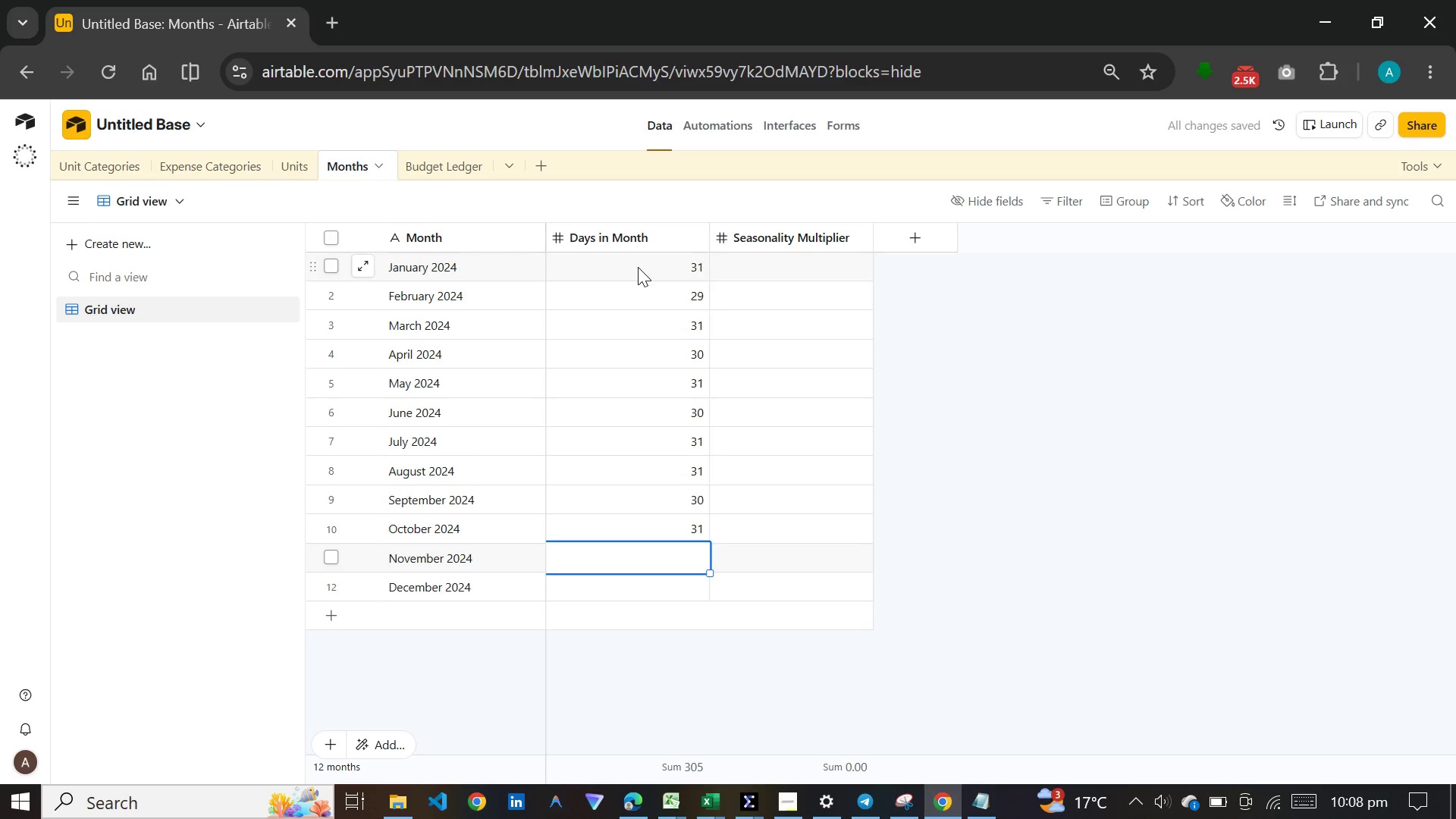 
type(30)
 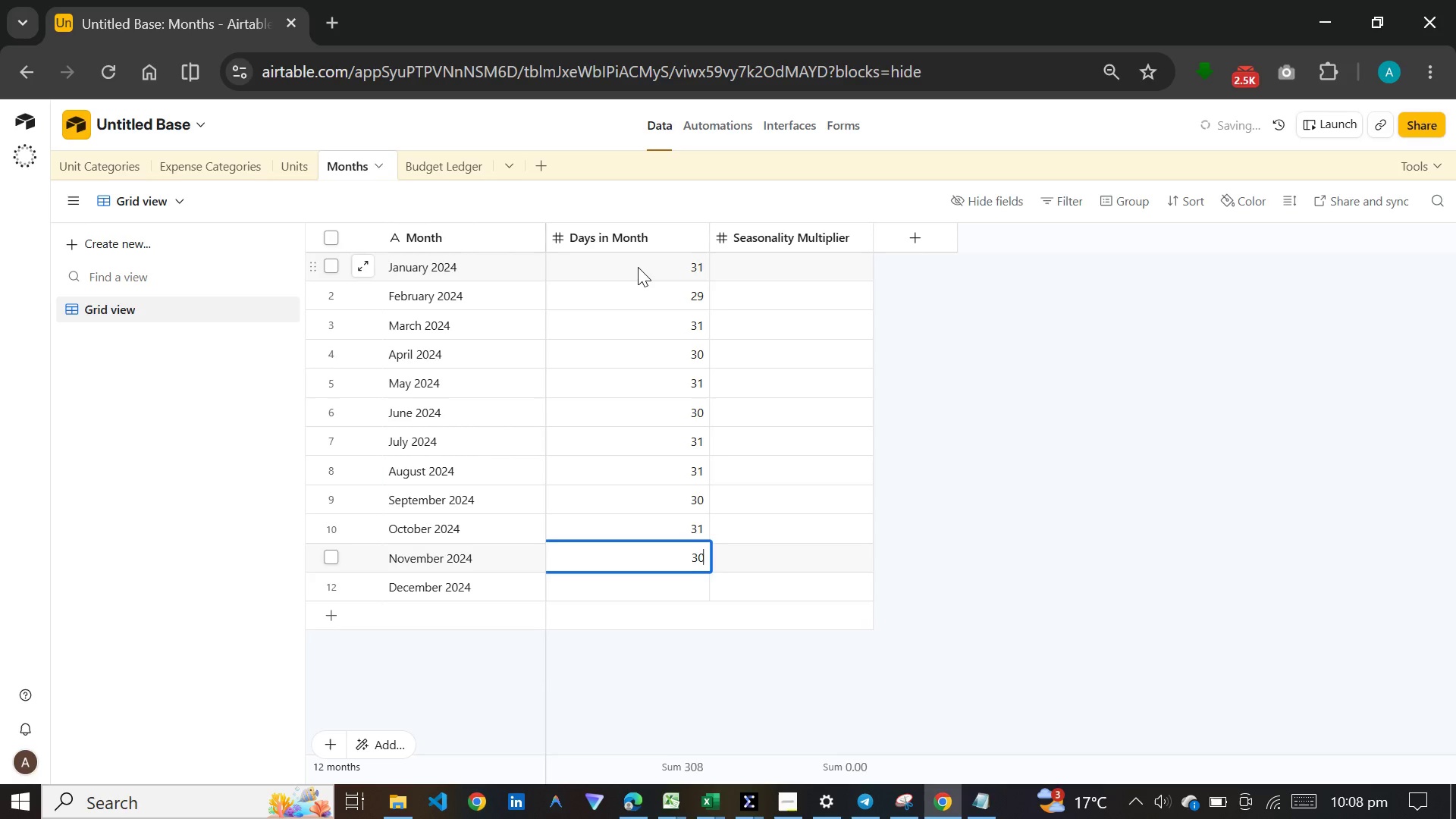 
key(Enter)
 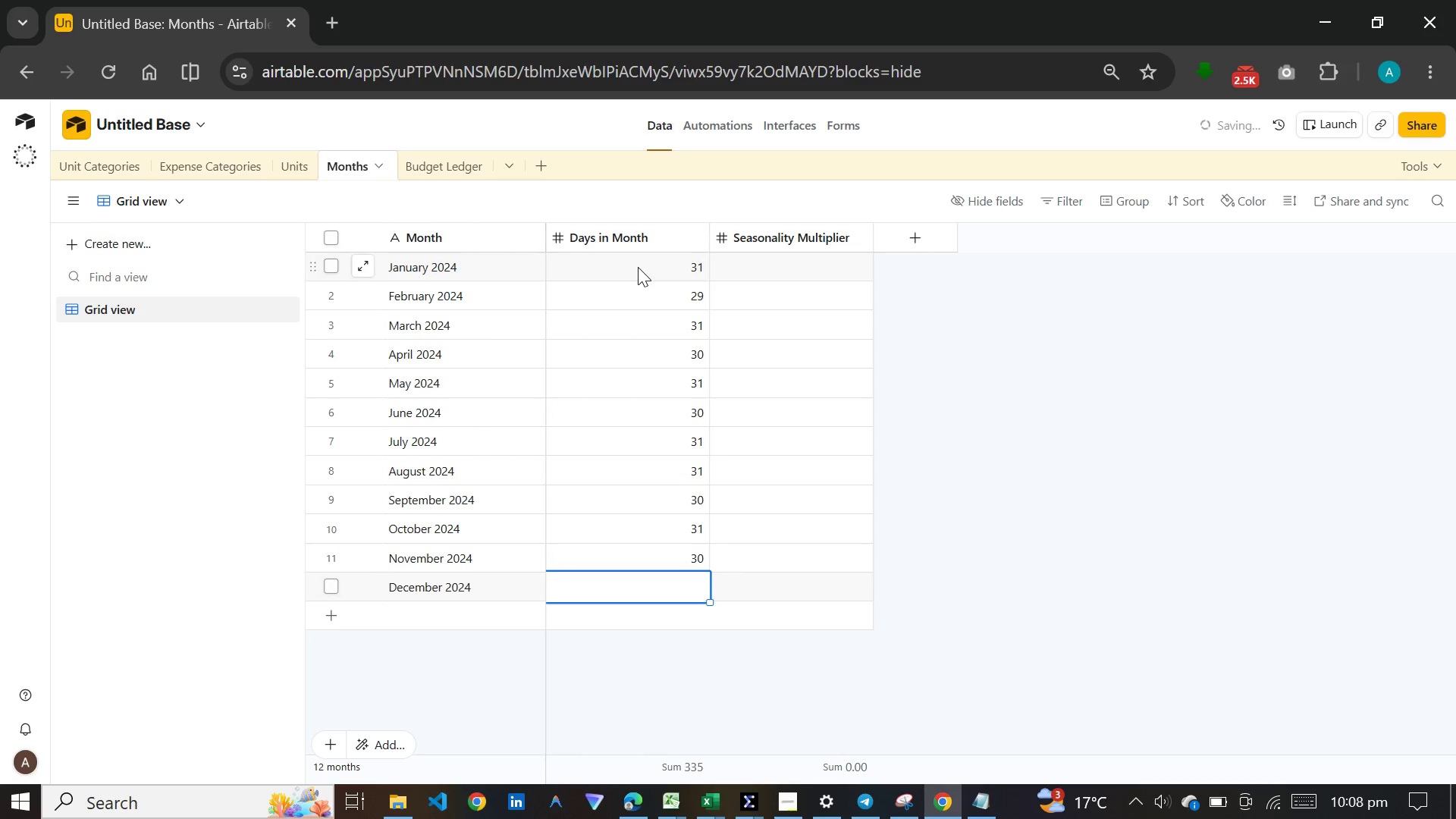 
type(31)
 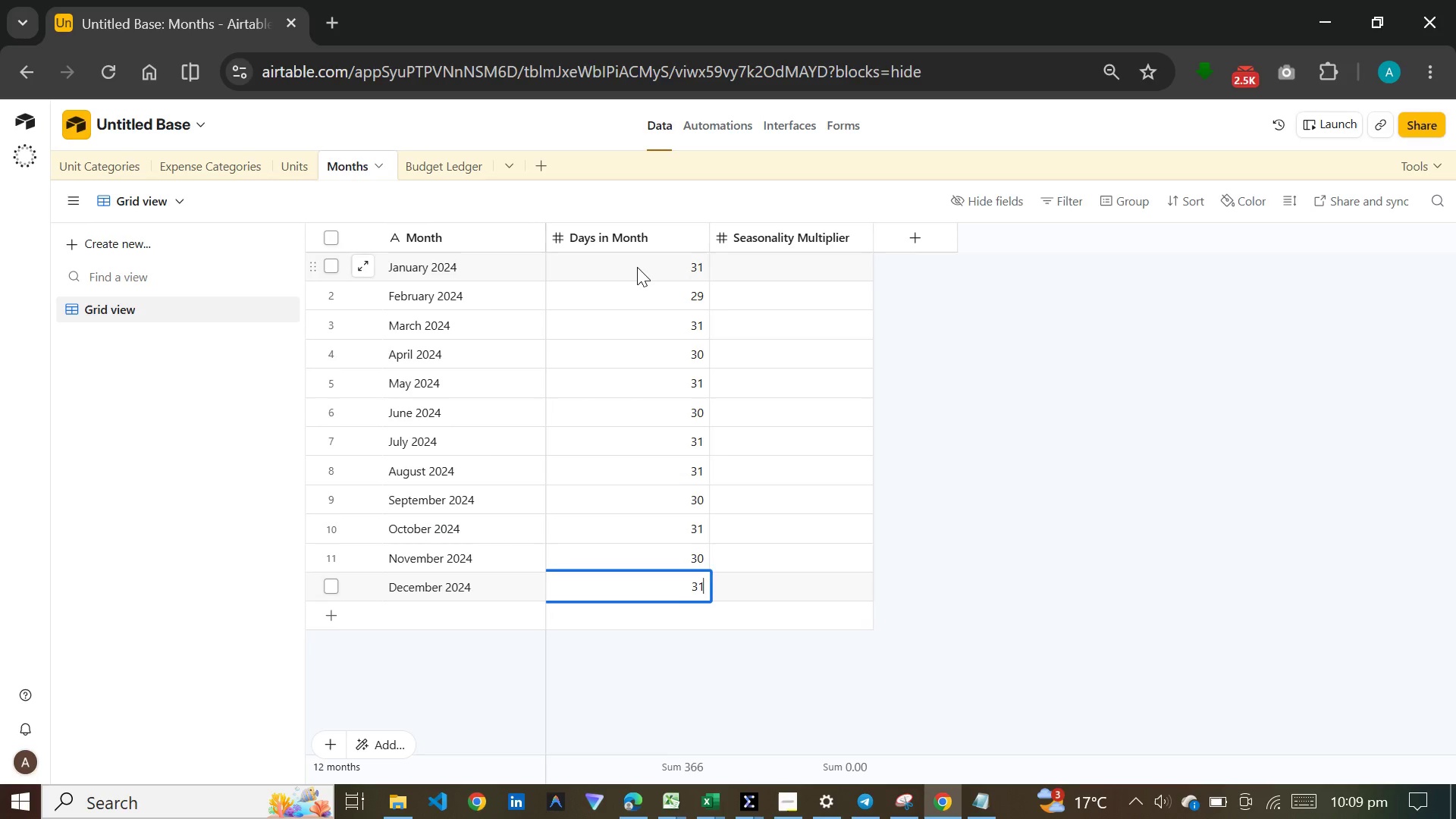 
wait(36.06)
 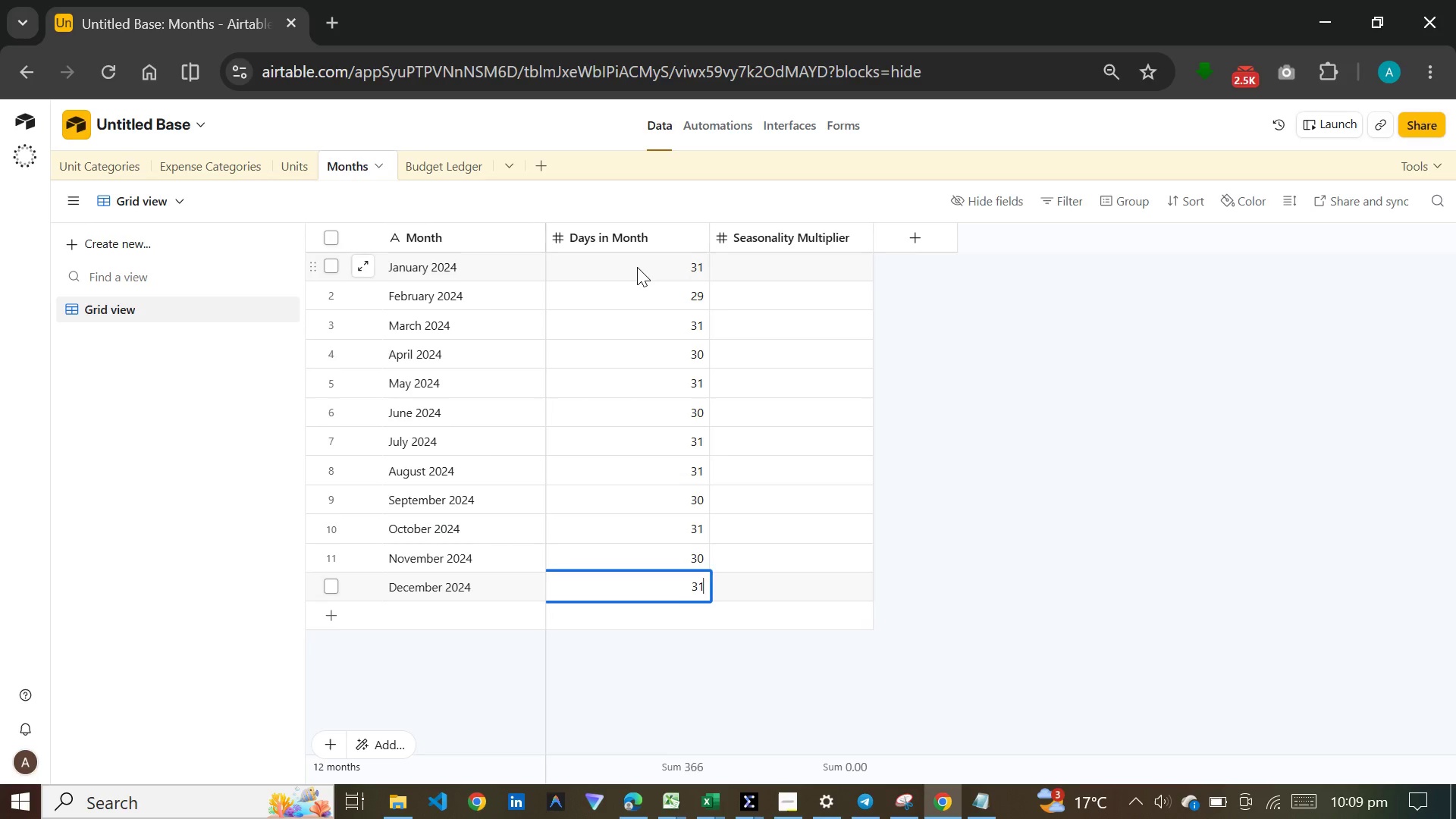 
type(0.75)
 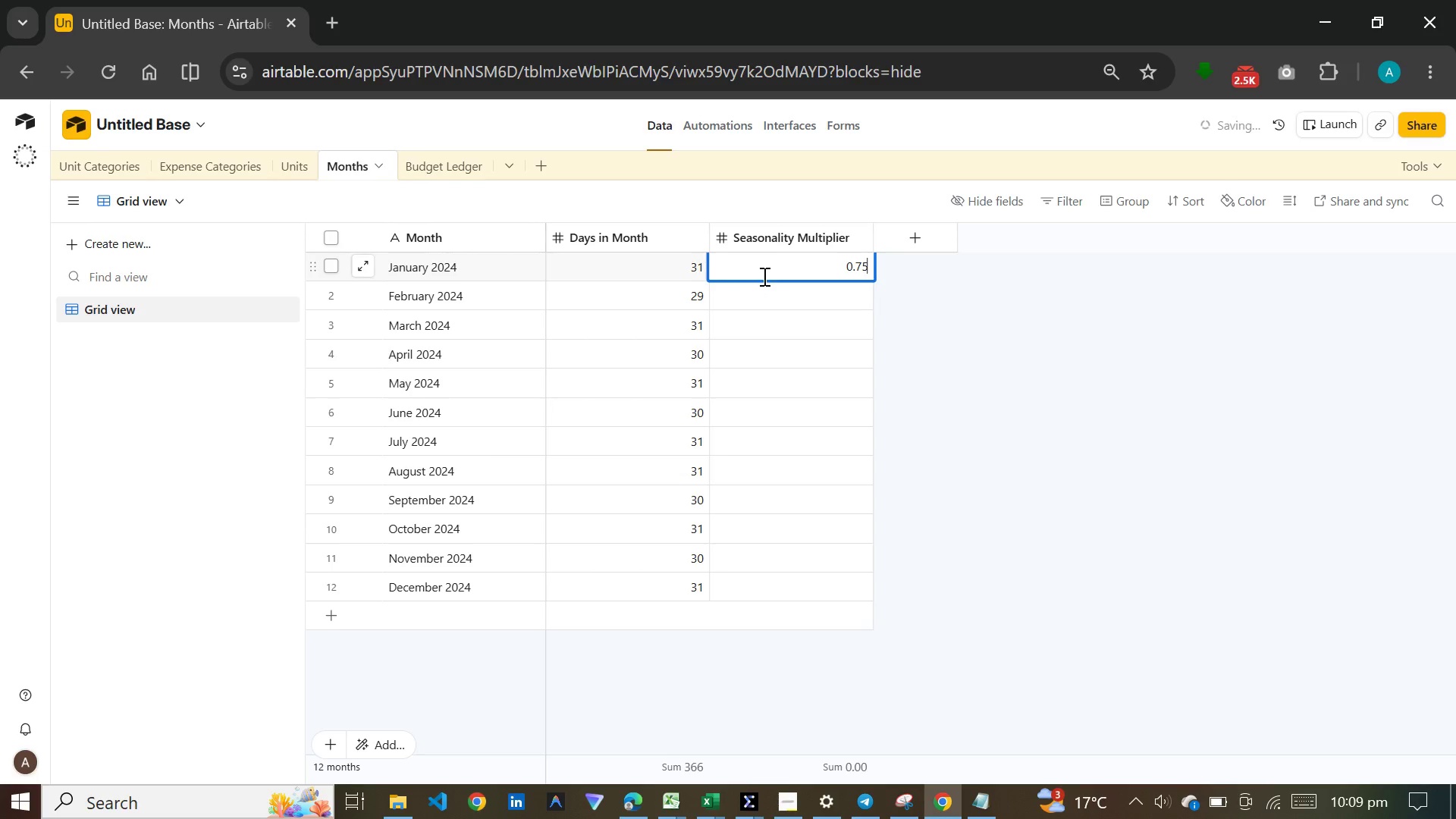 
key(Enter)
 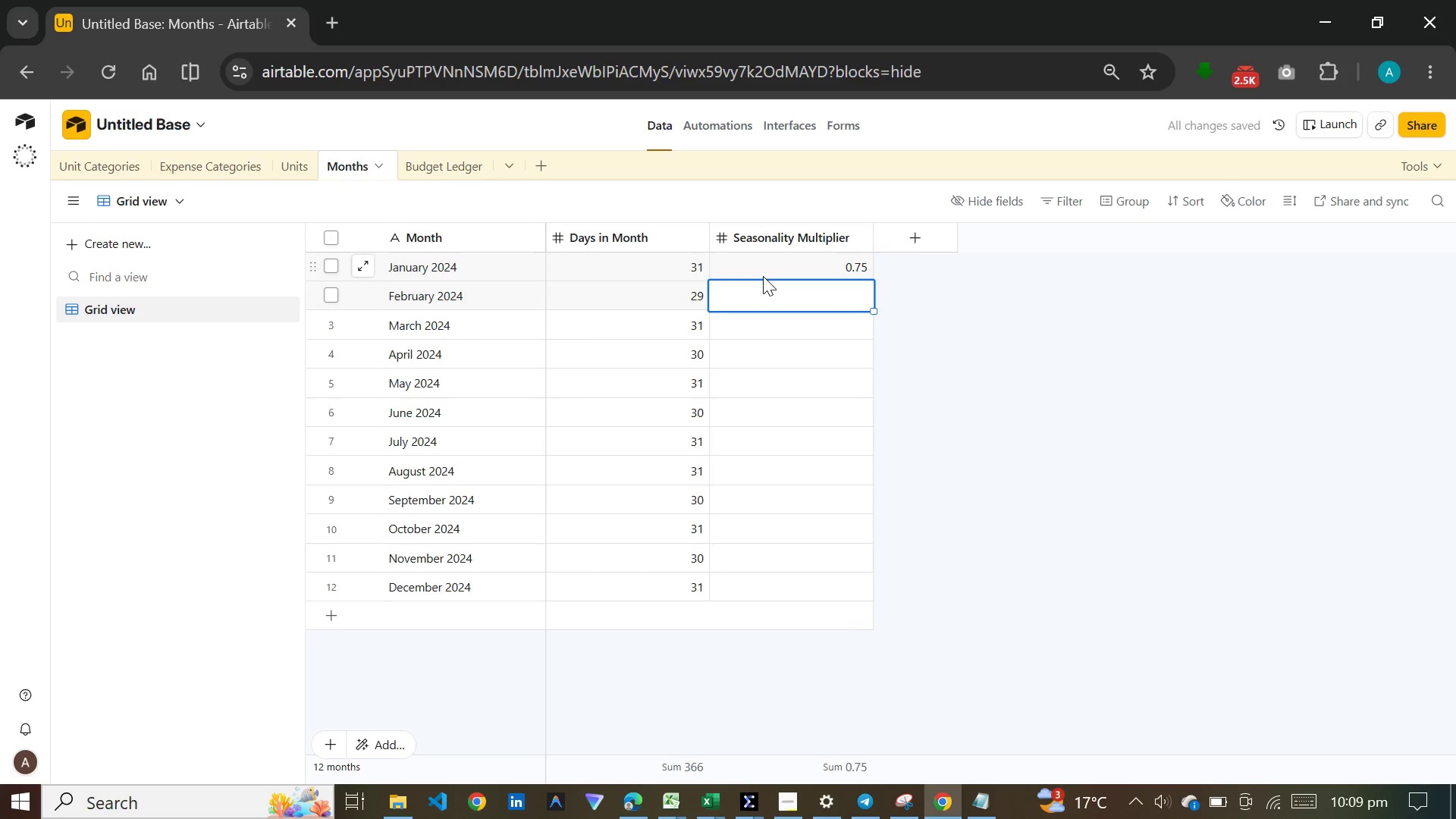 
type(.70)
 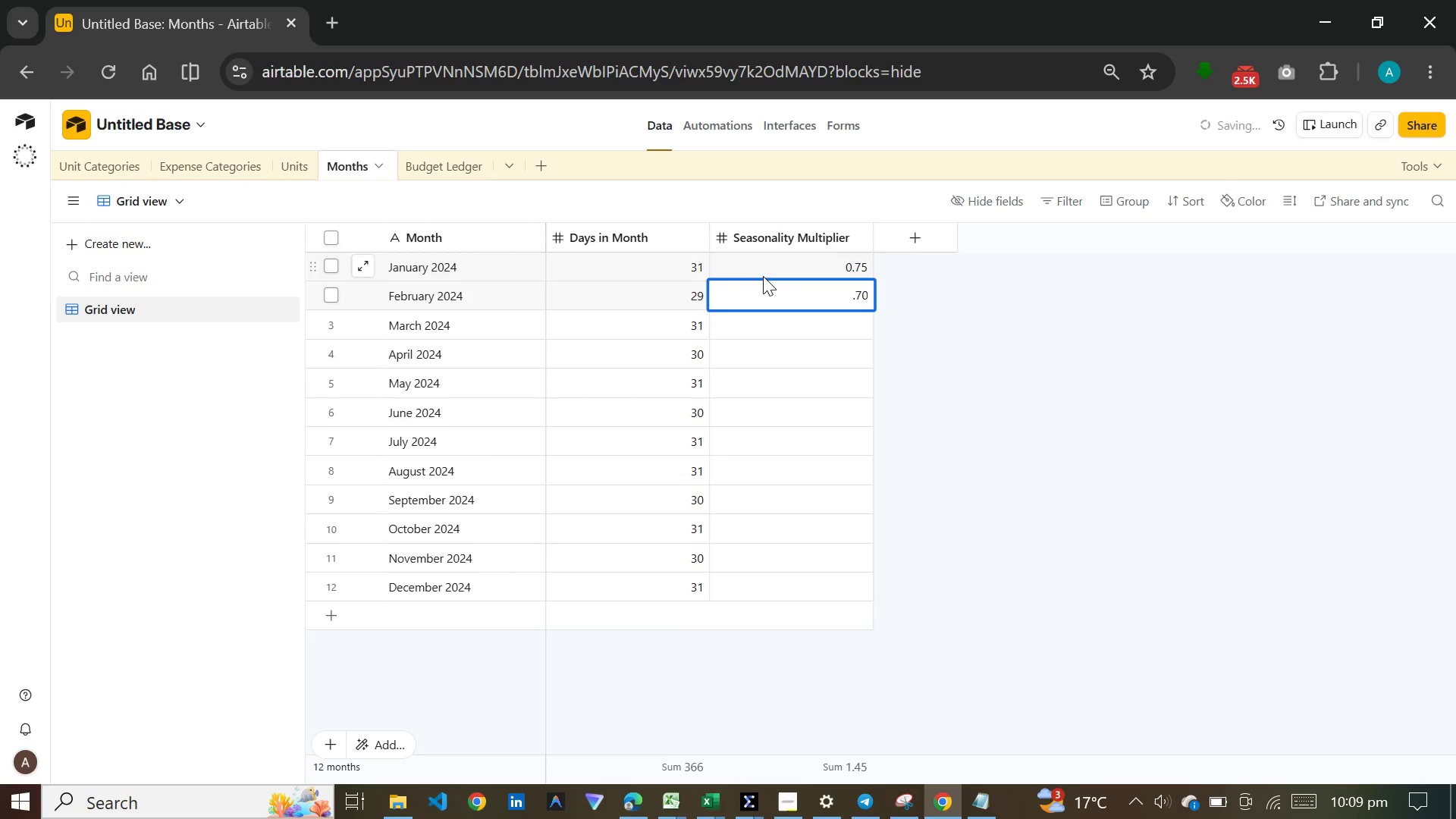 
key(ArrowLeft)
 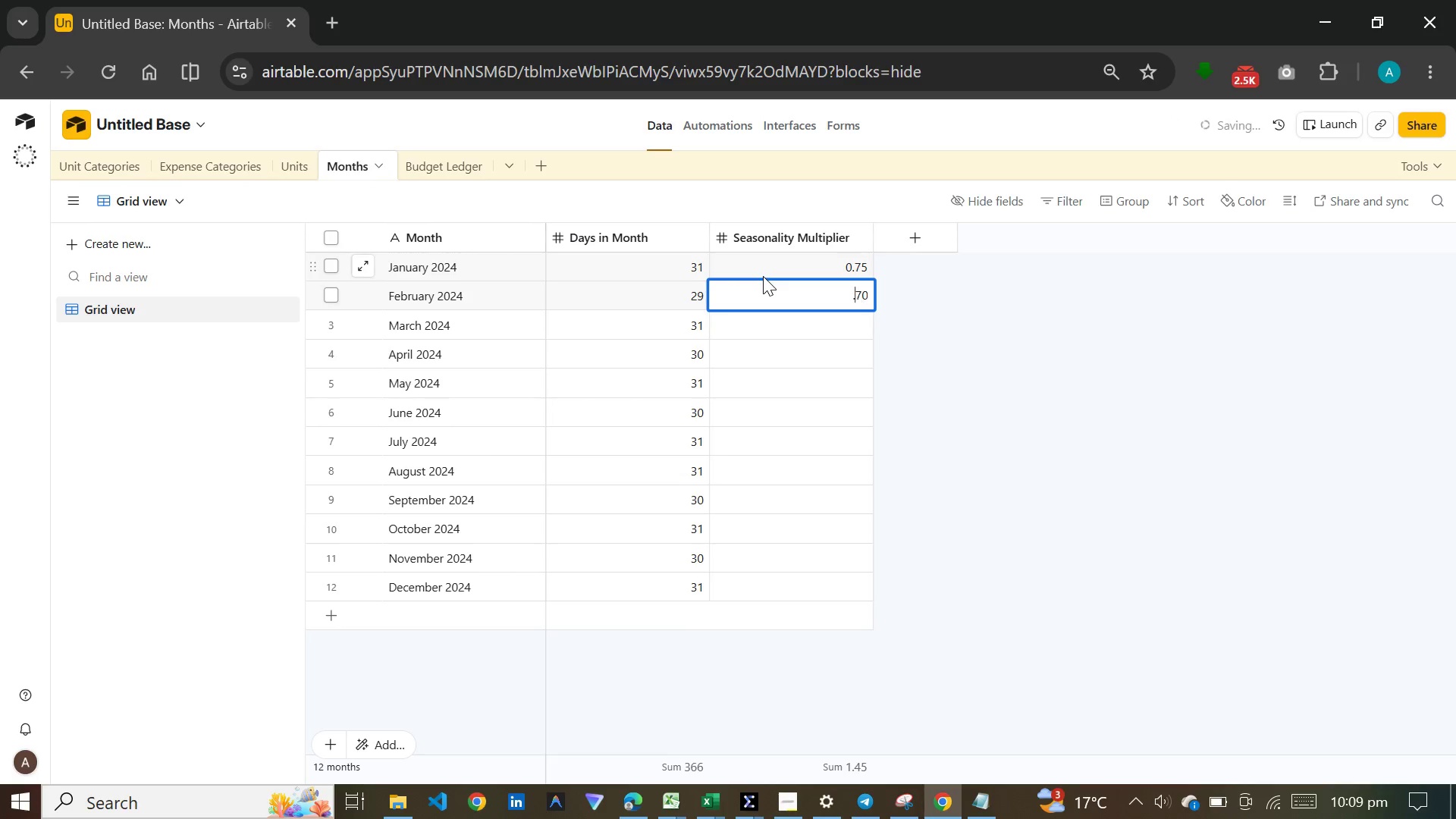 
key(ArrowLeft)
 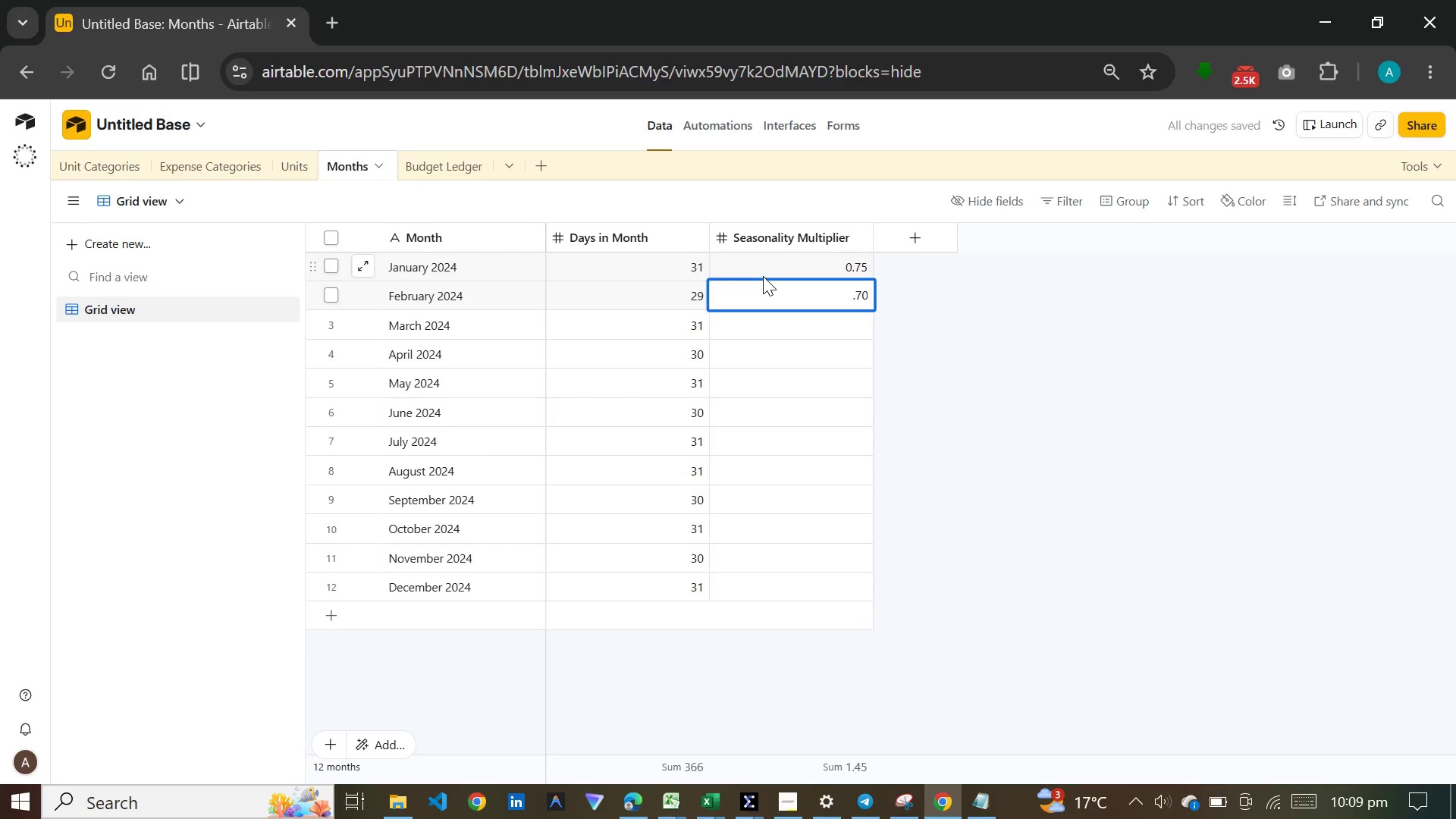 
key(Enter)
 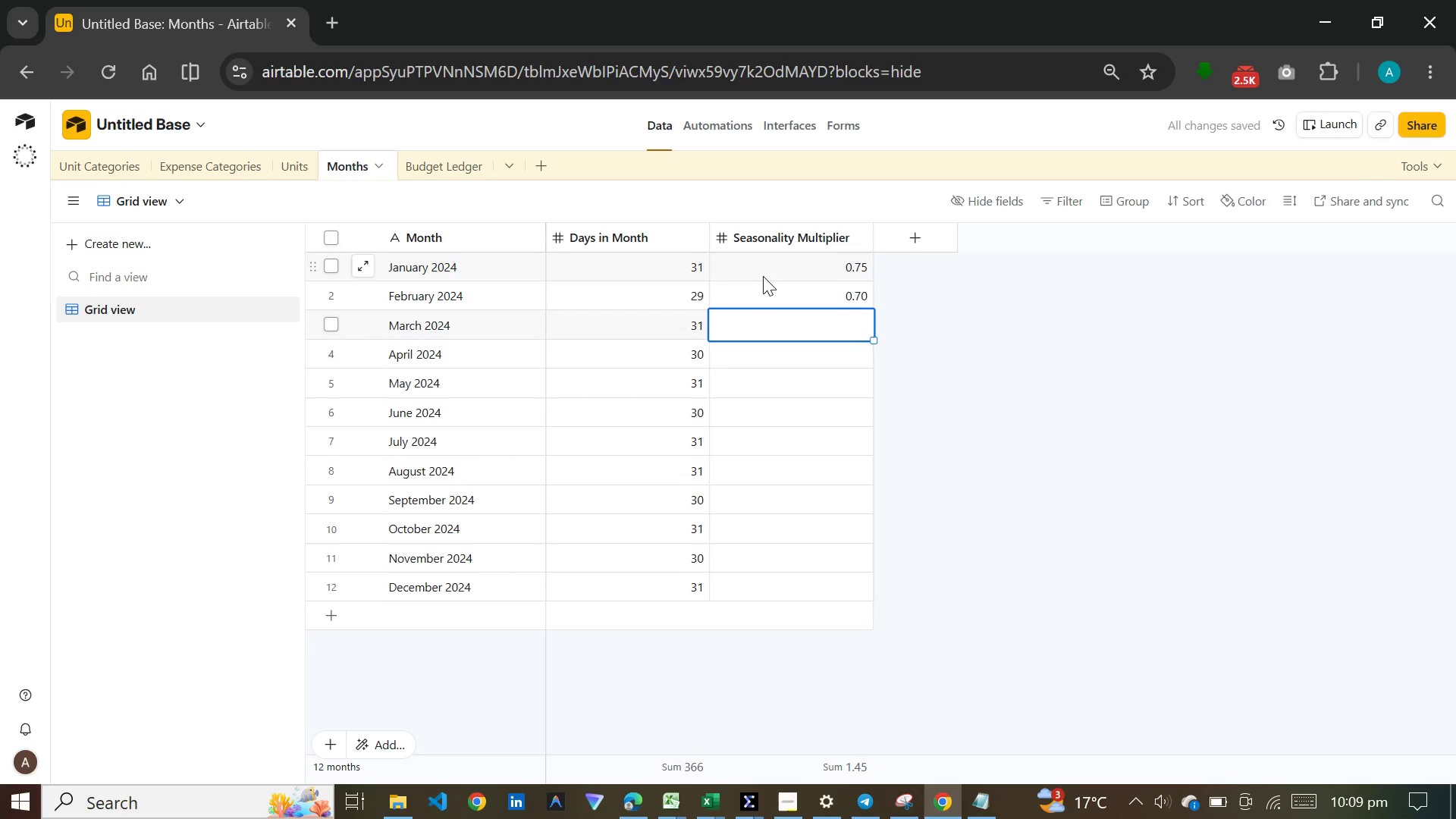 
type(1.00)
 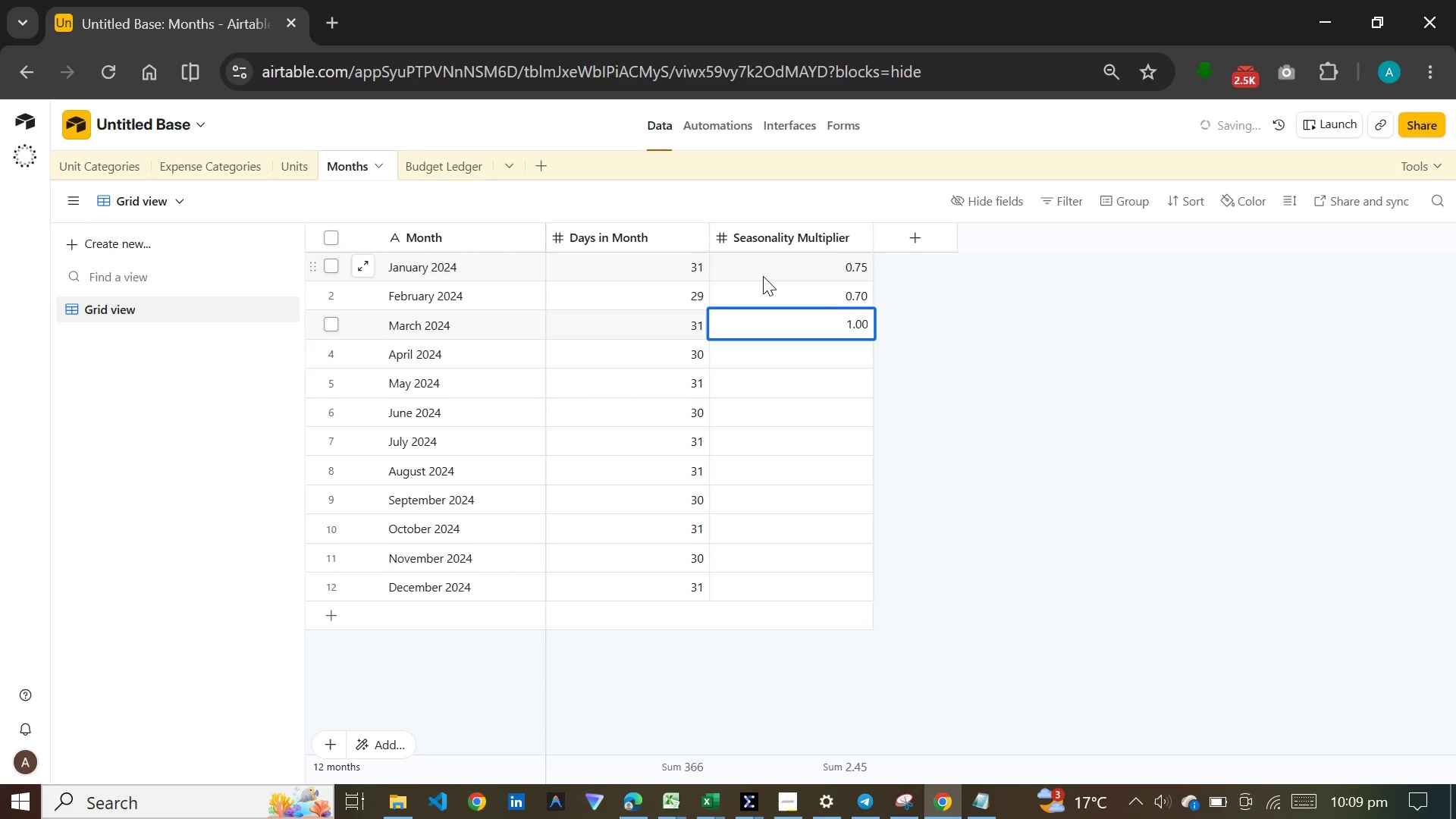 
key(Enter)
 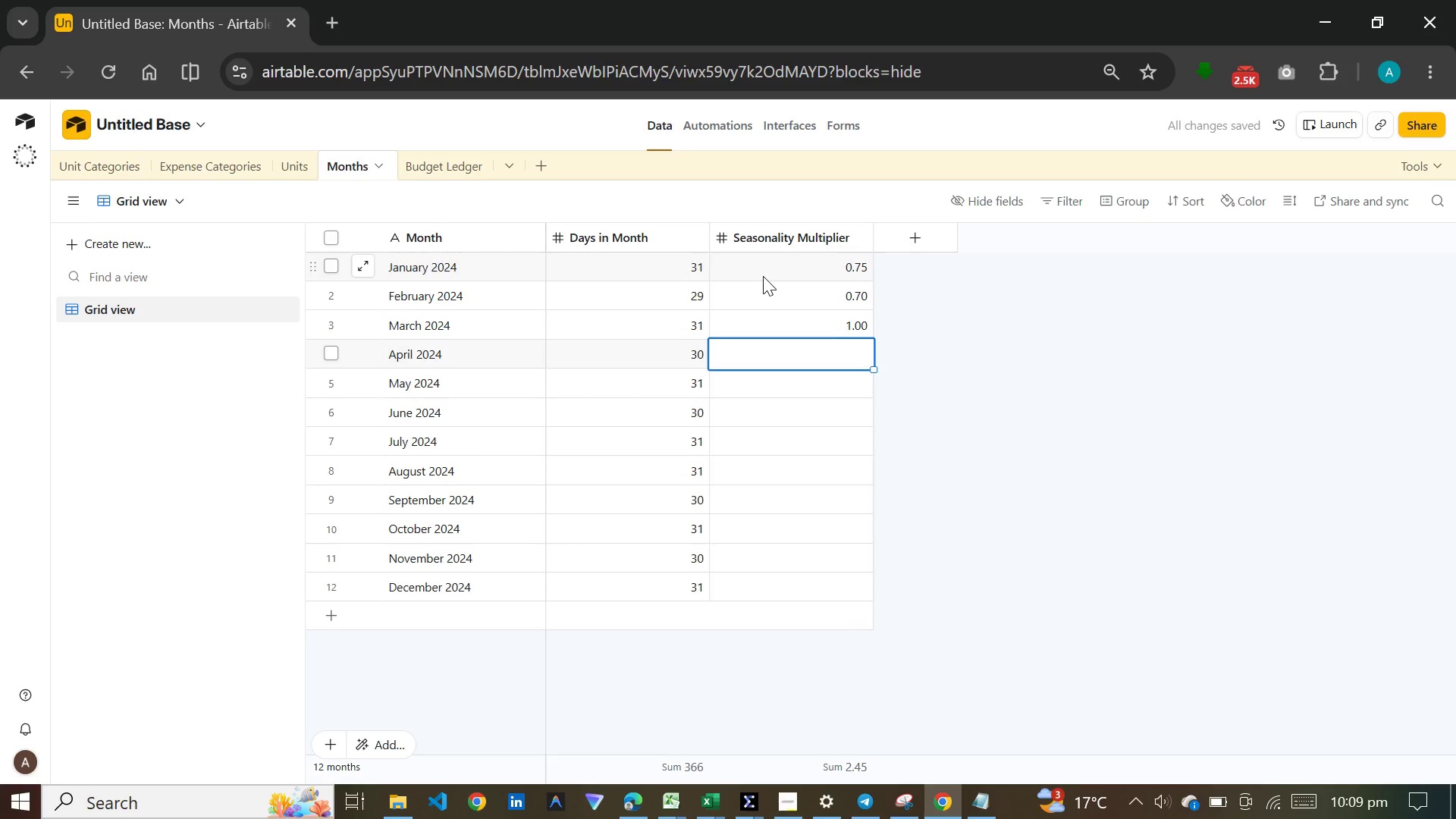 
wait(5.72)
 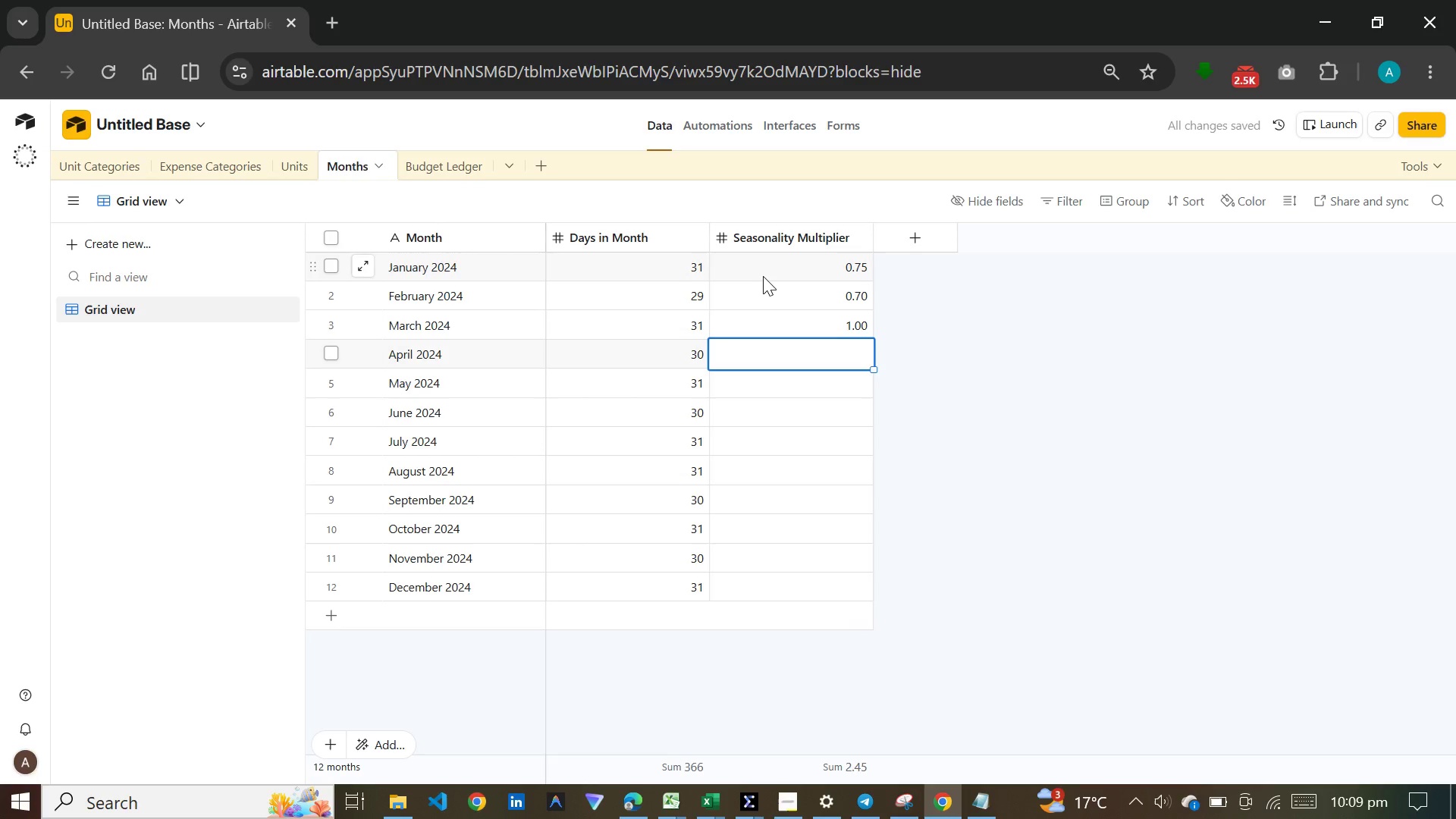 
key(1)
 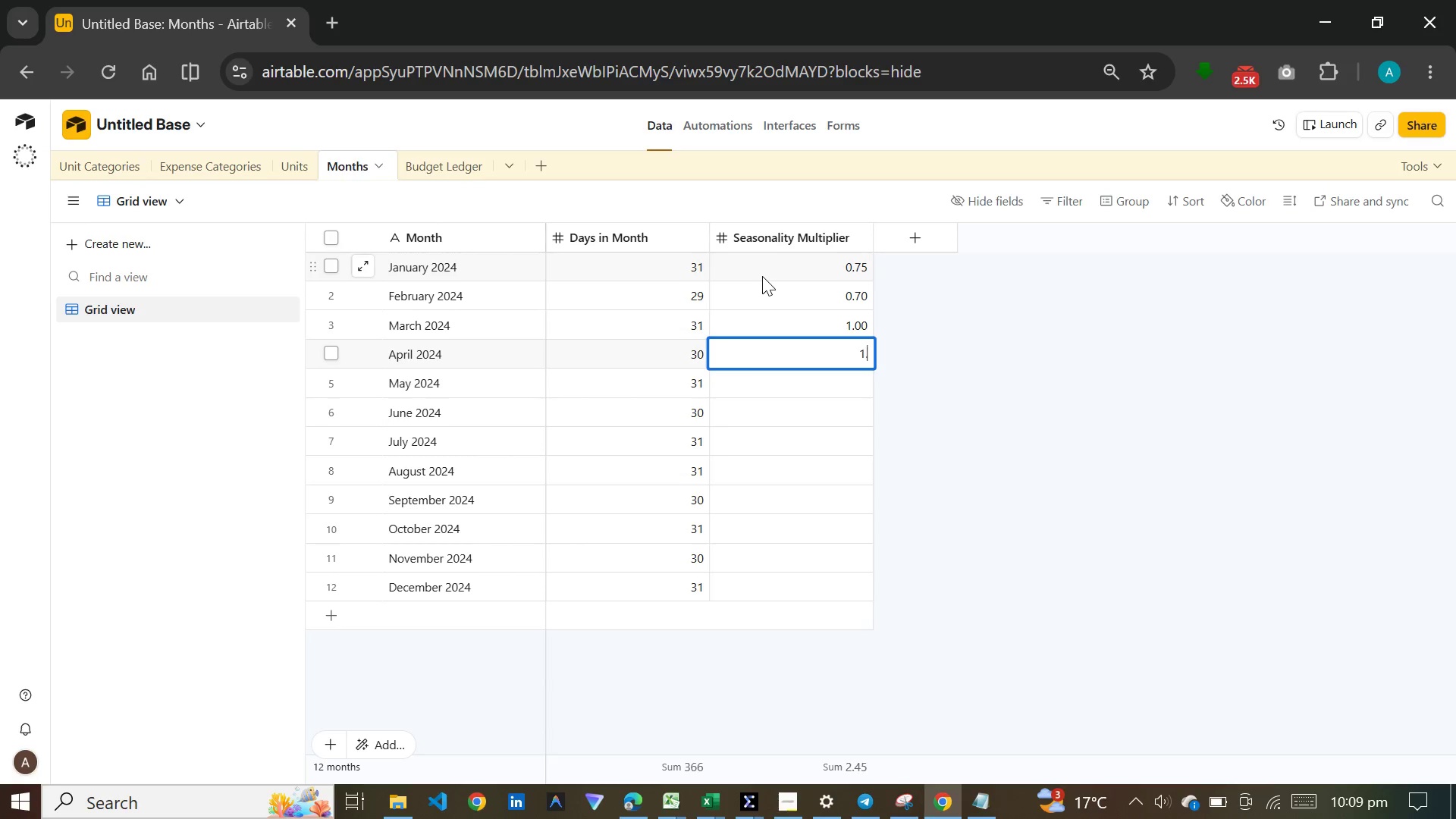 
key(Period)
 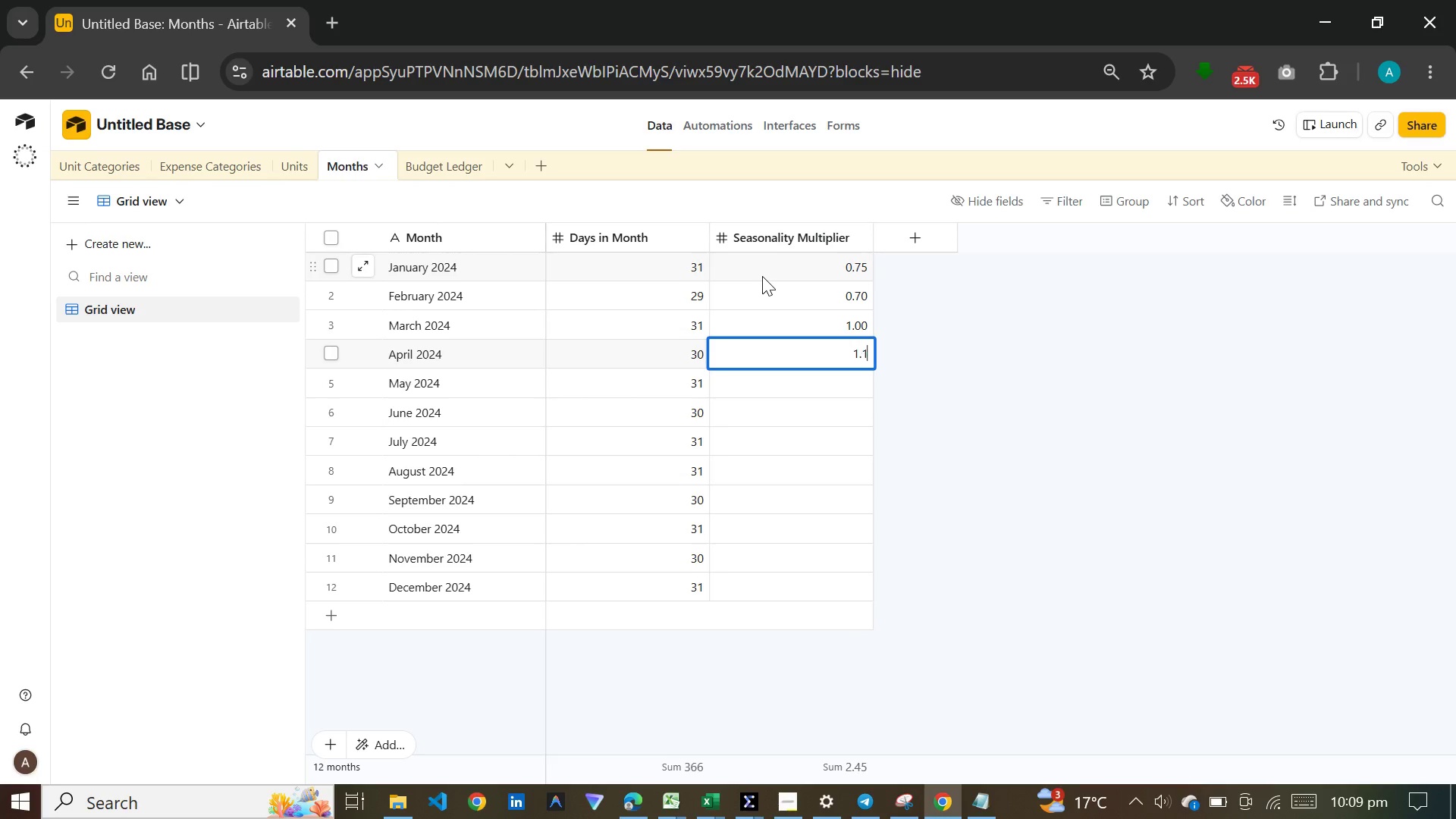 
key(1)
 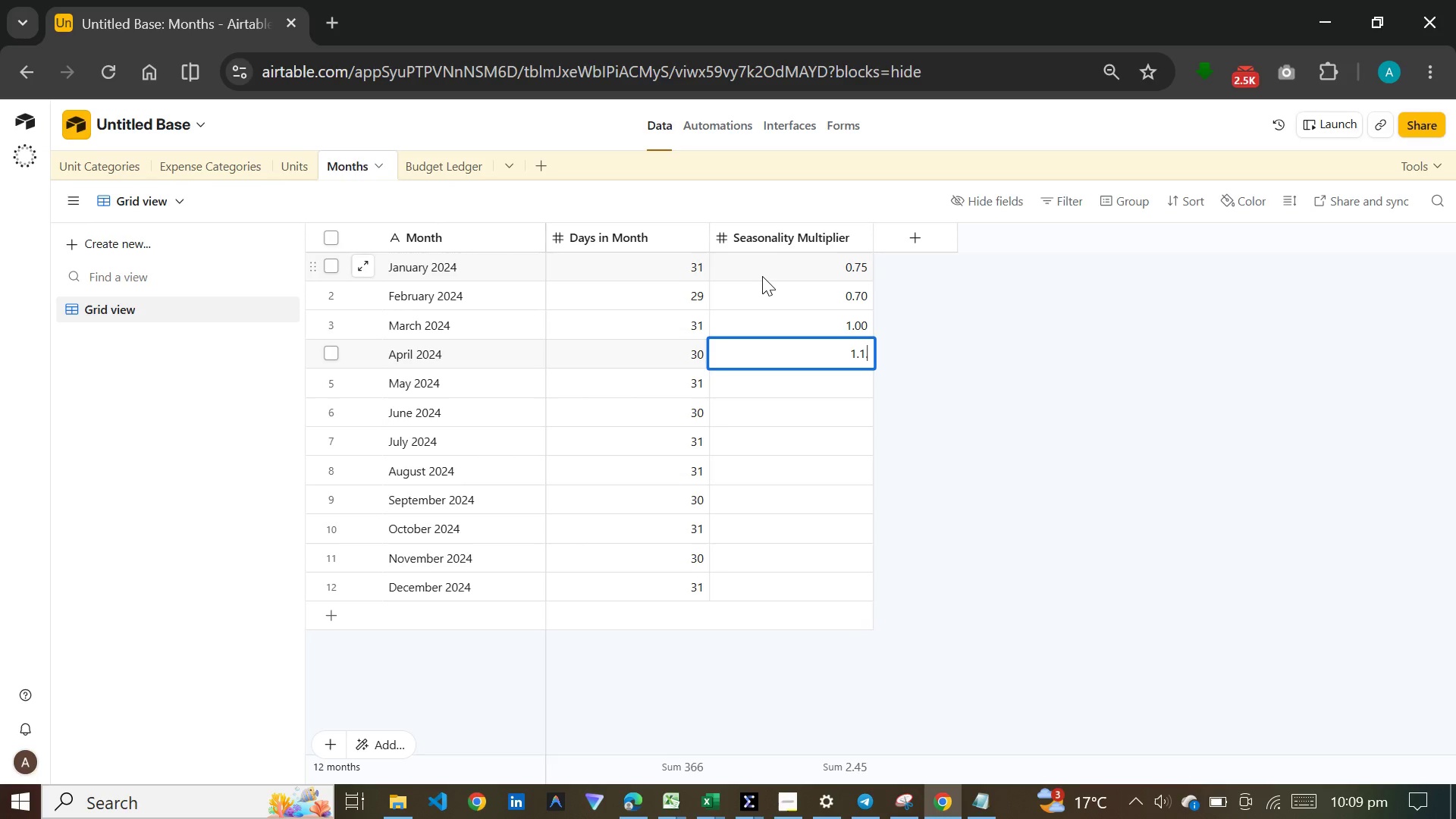 
key(Period)
 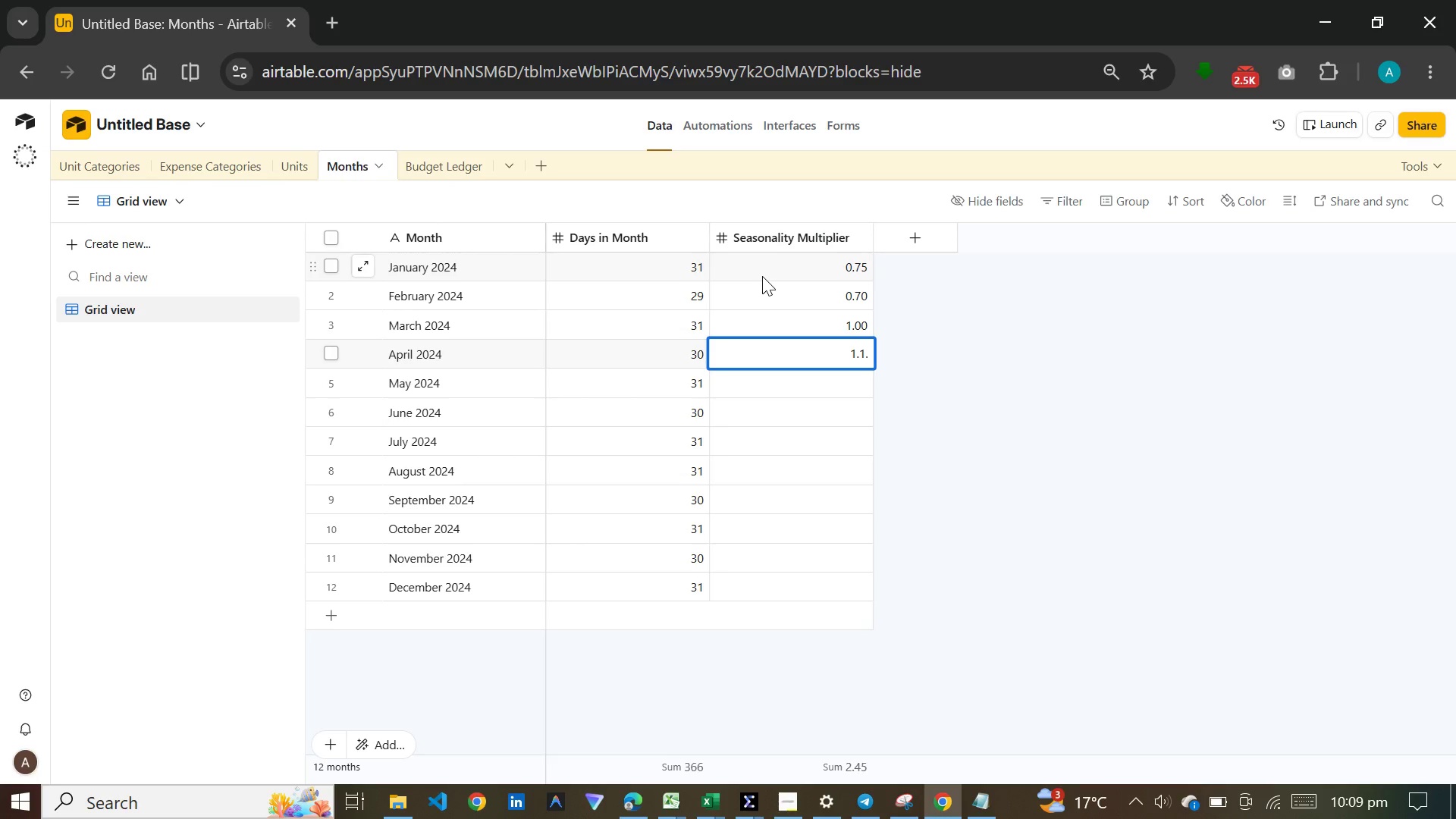 
key(Backspace)
 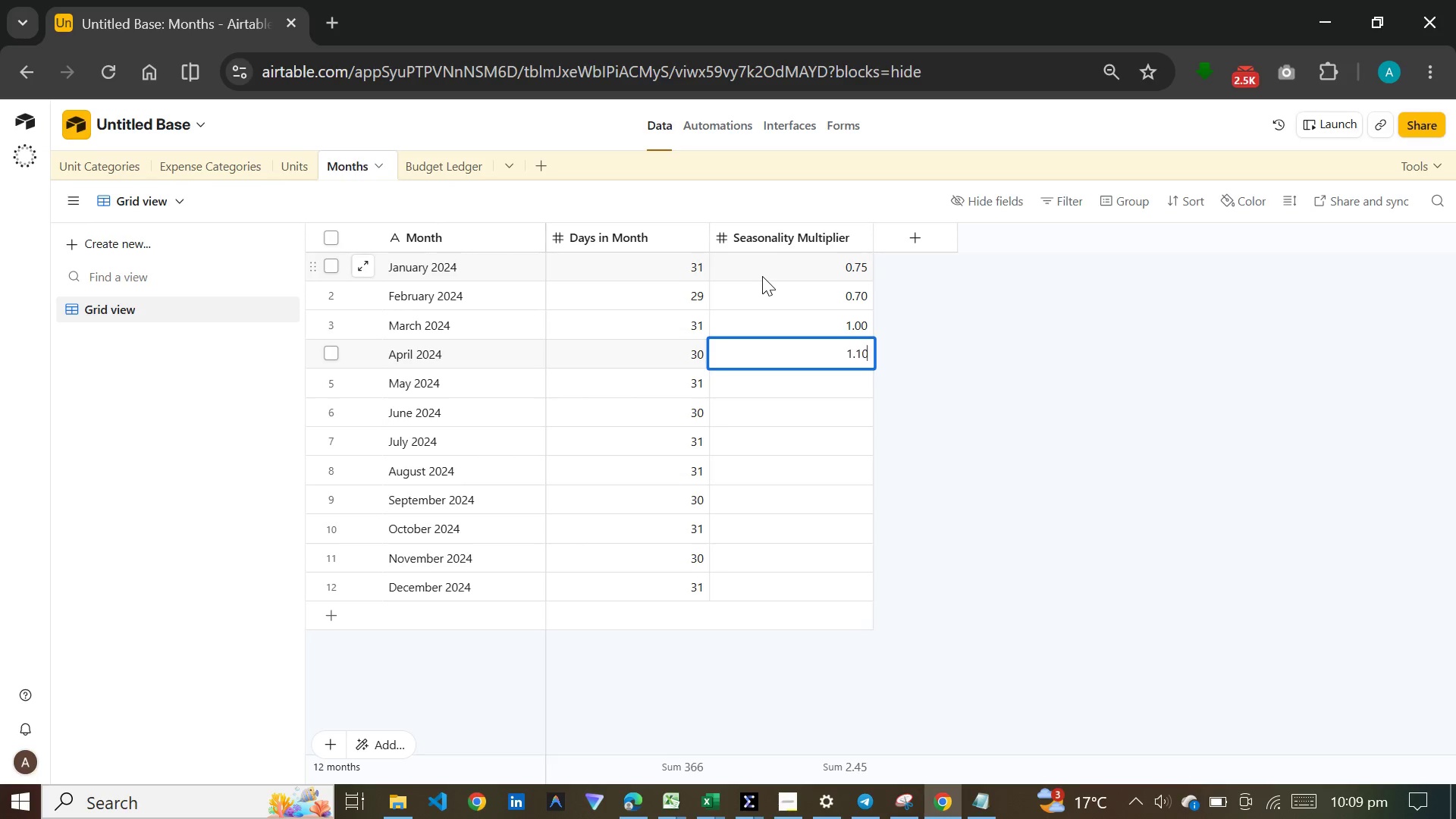 
key(0)
 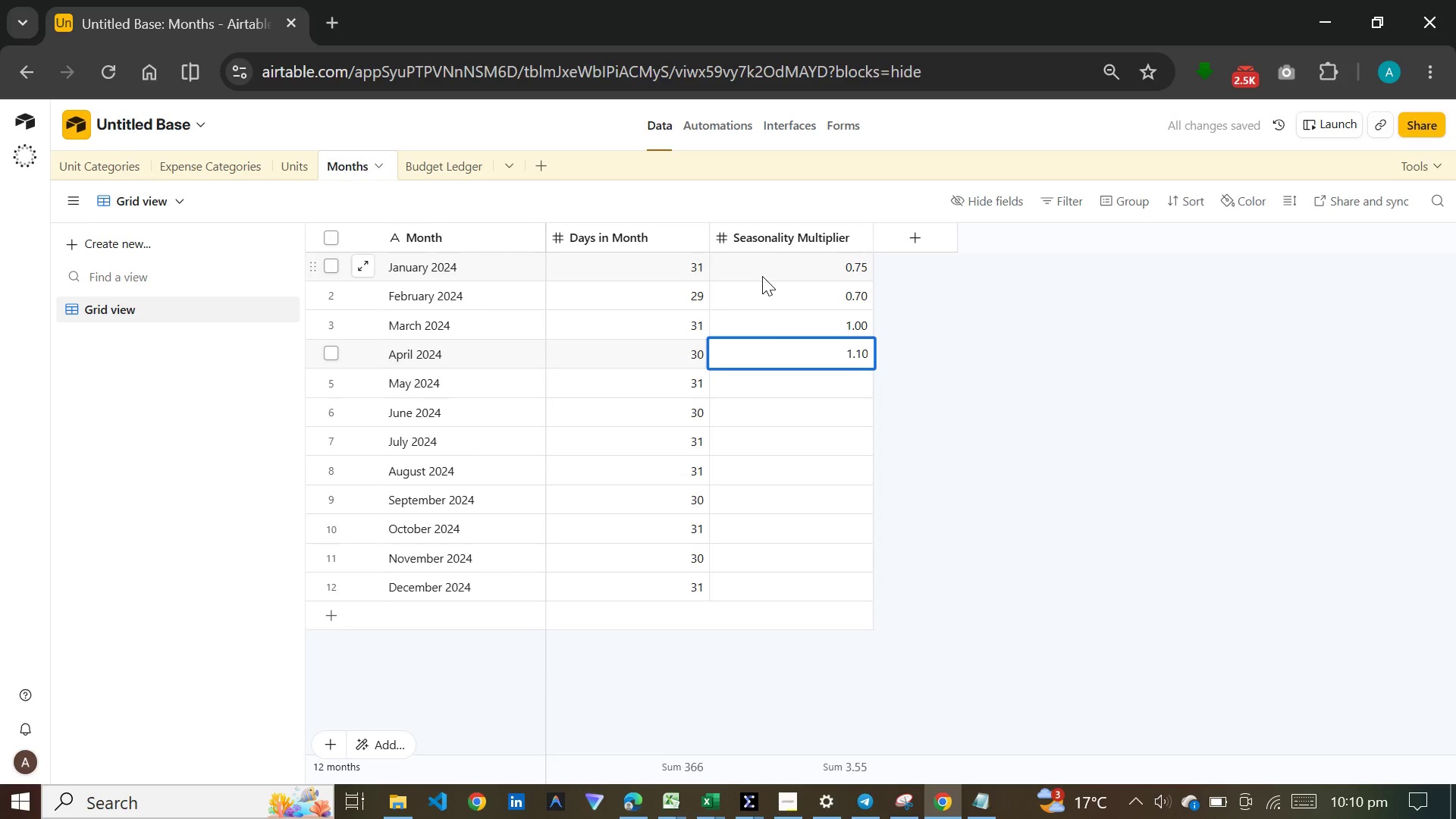 
wait(9.08)
 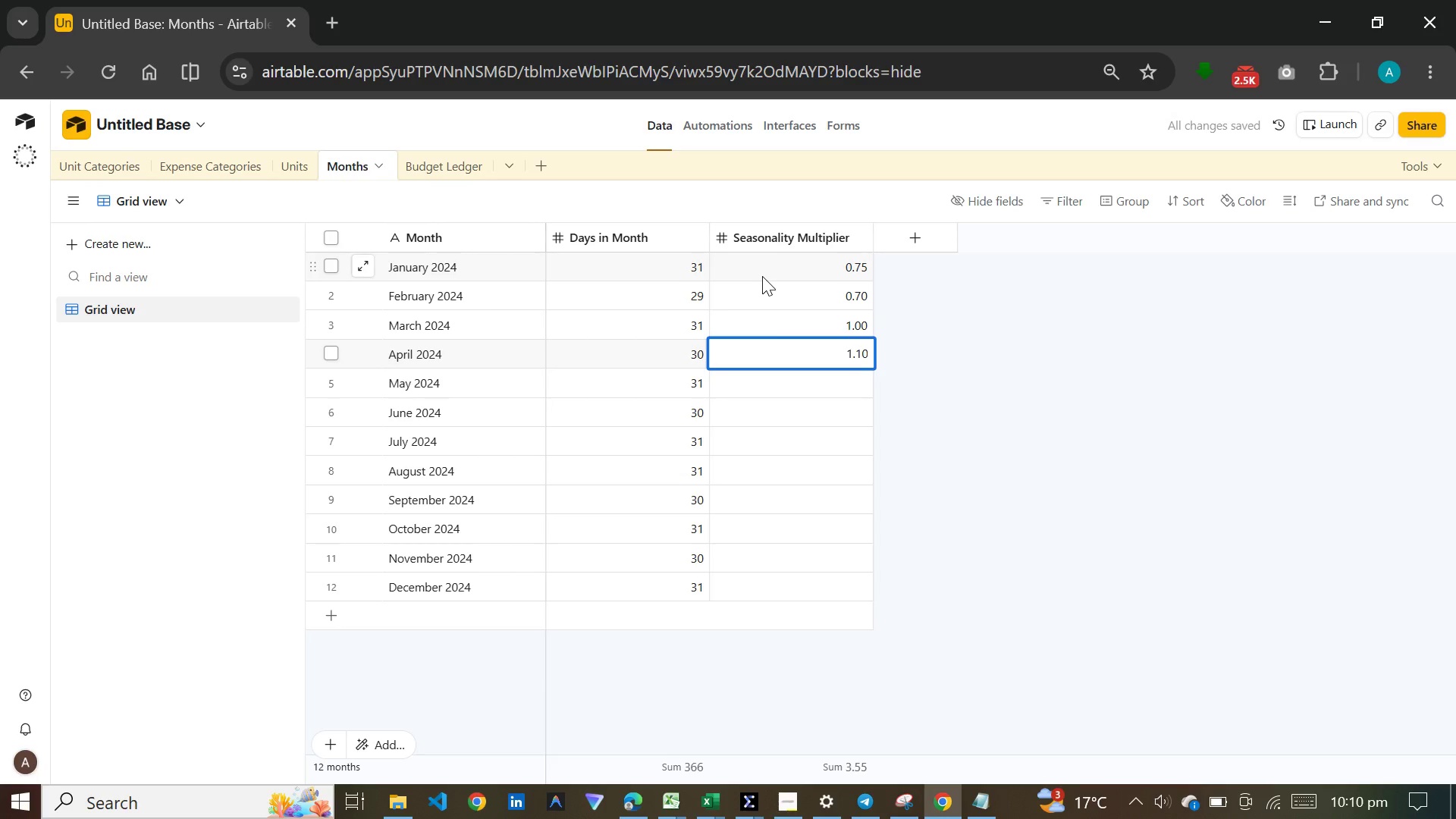 
key(Enter)
 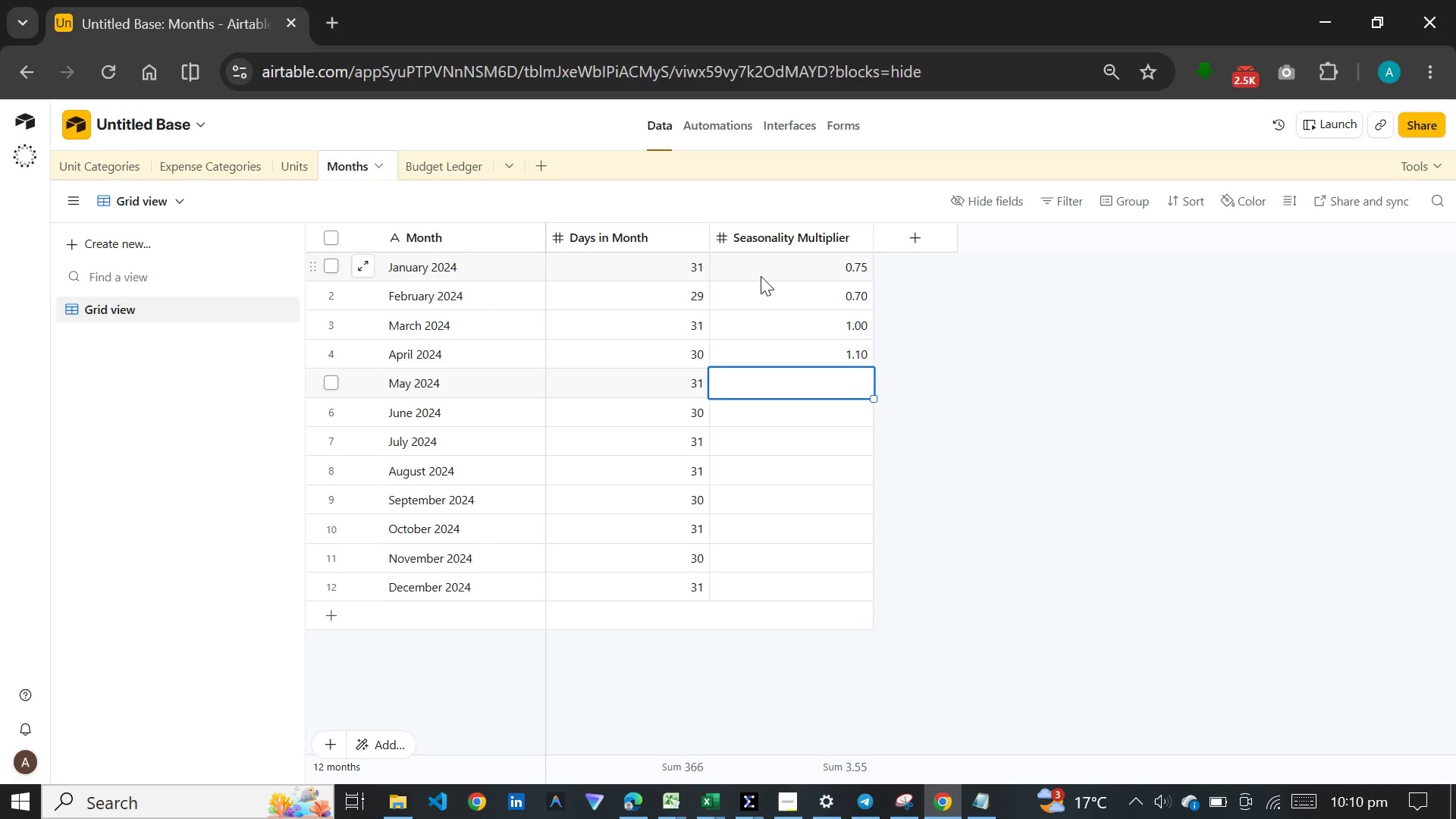 
type(1.25)
 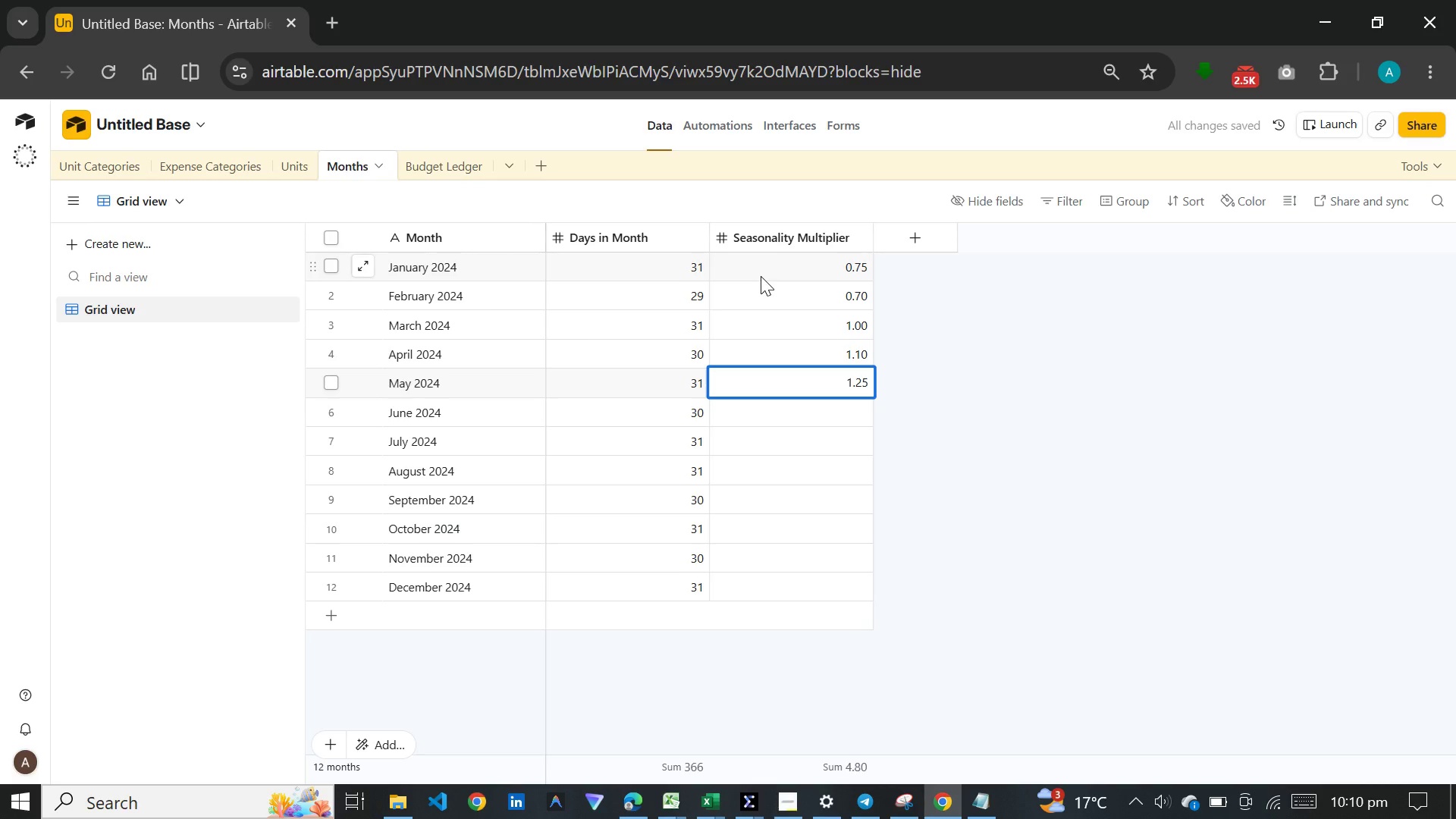 
wait(6.78)
 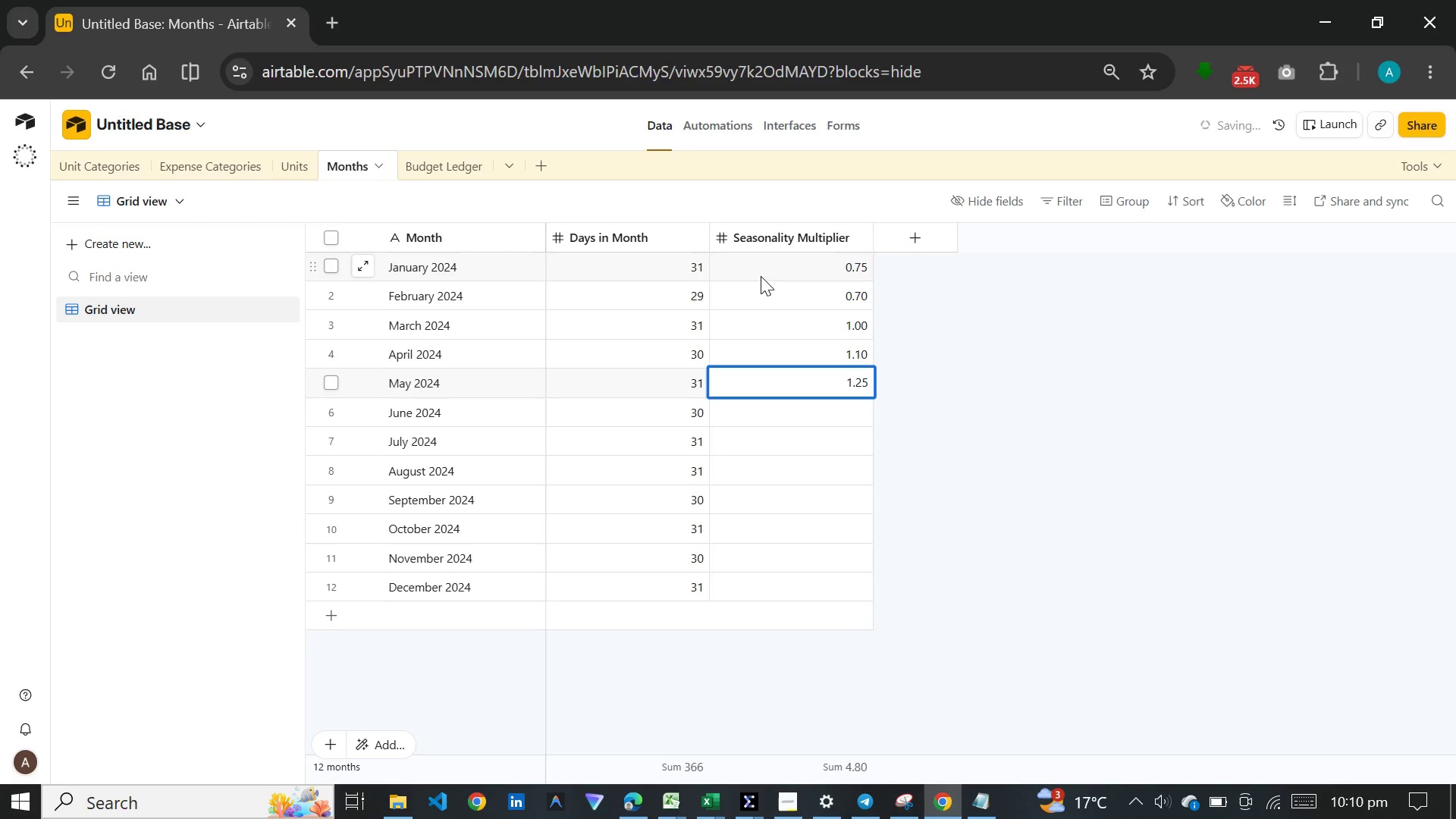 
key(Enter)
 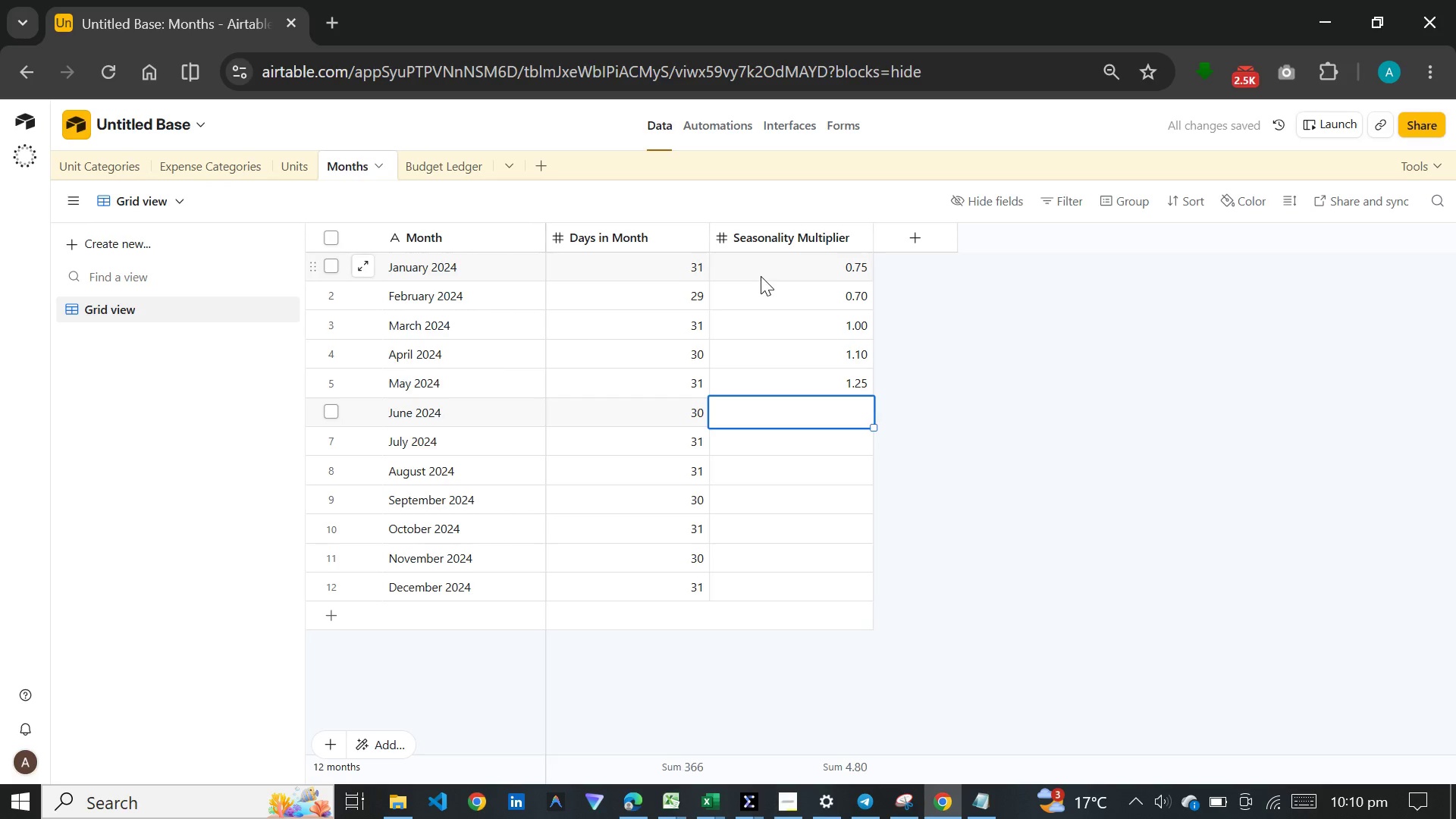 
type(1.40)
 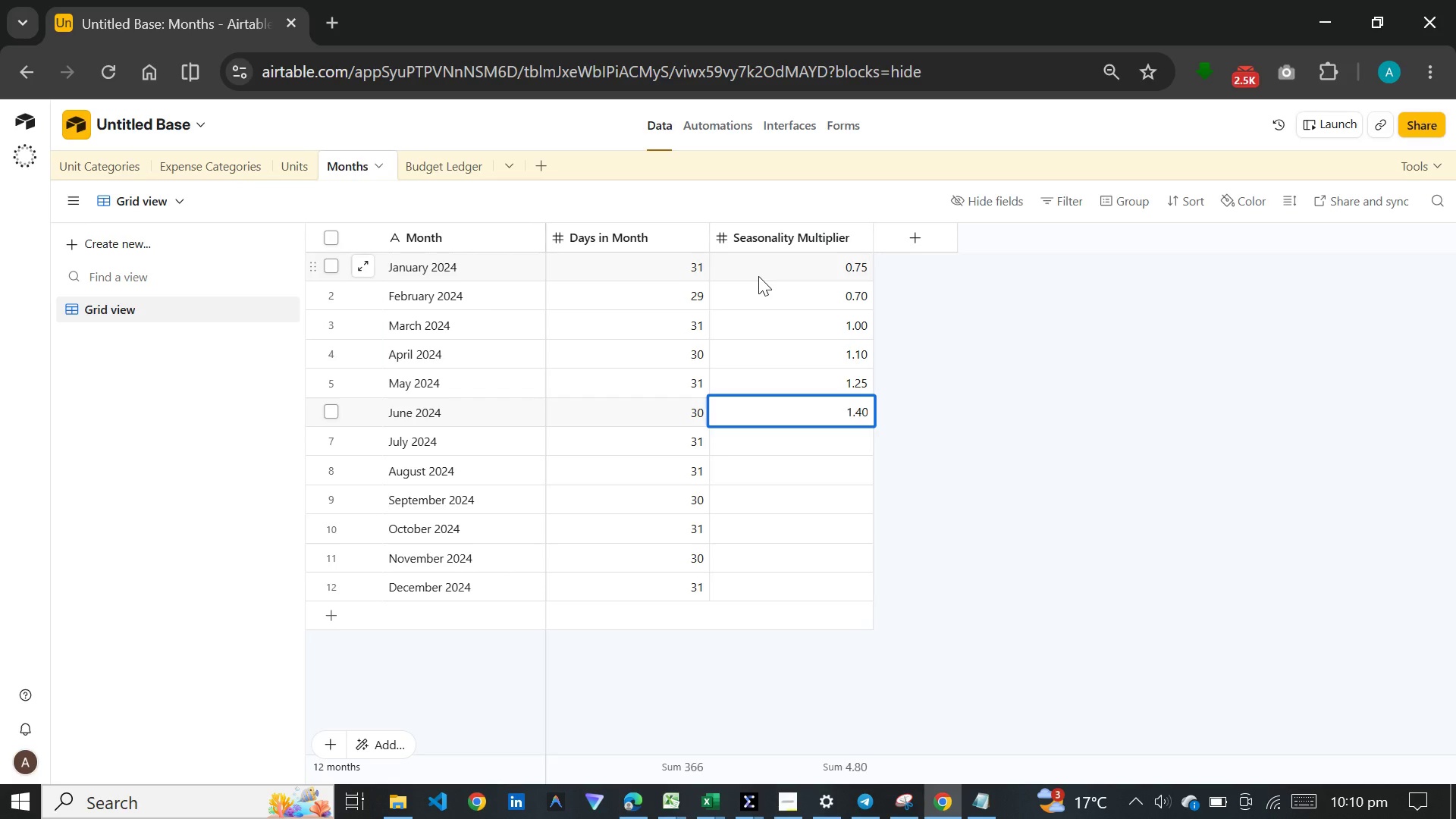 
key(Enter)
 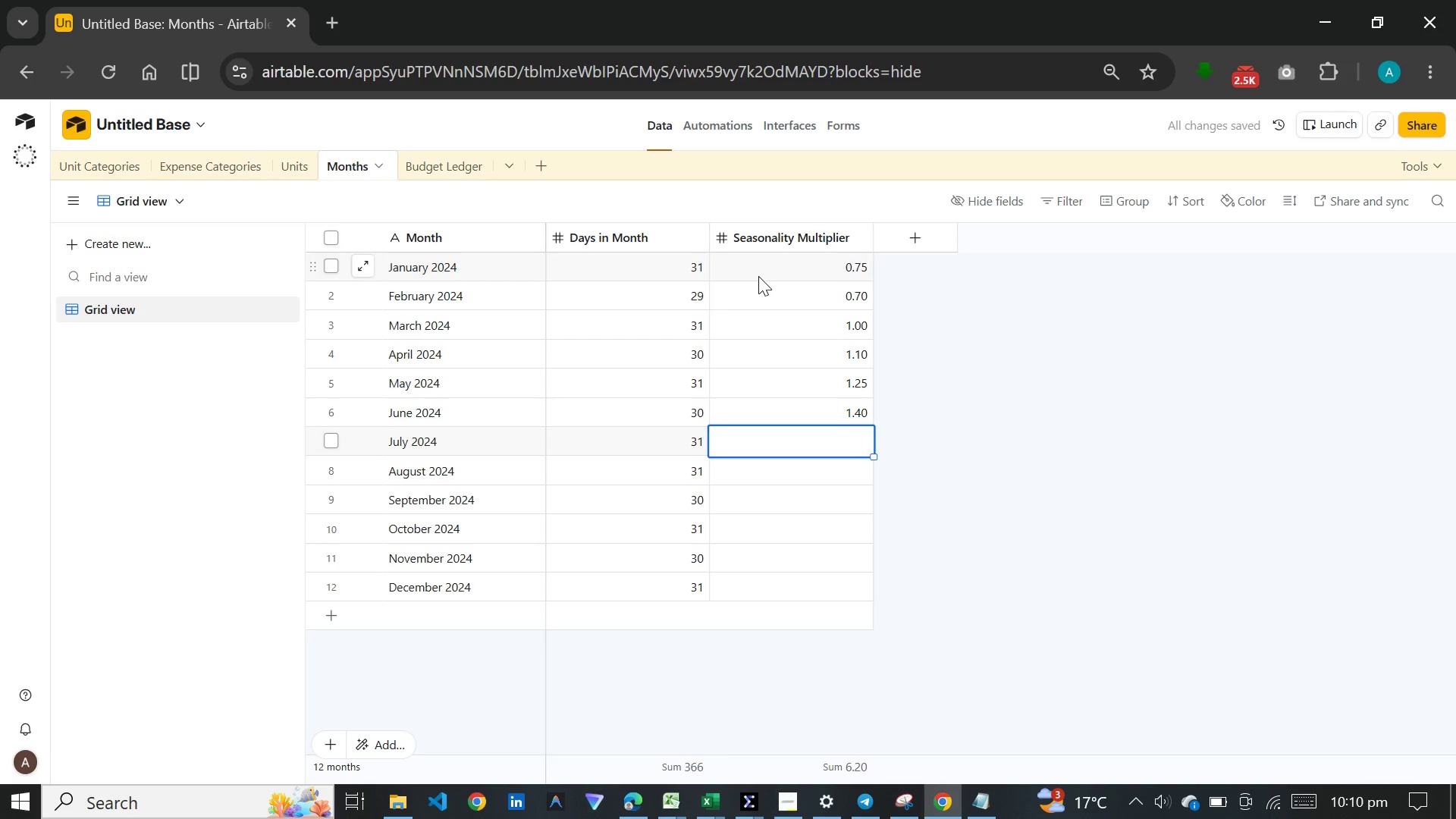 
type(1.50)
 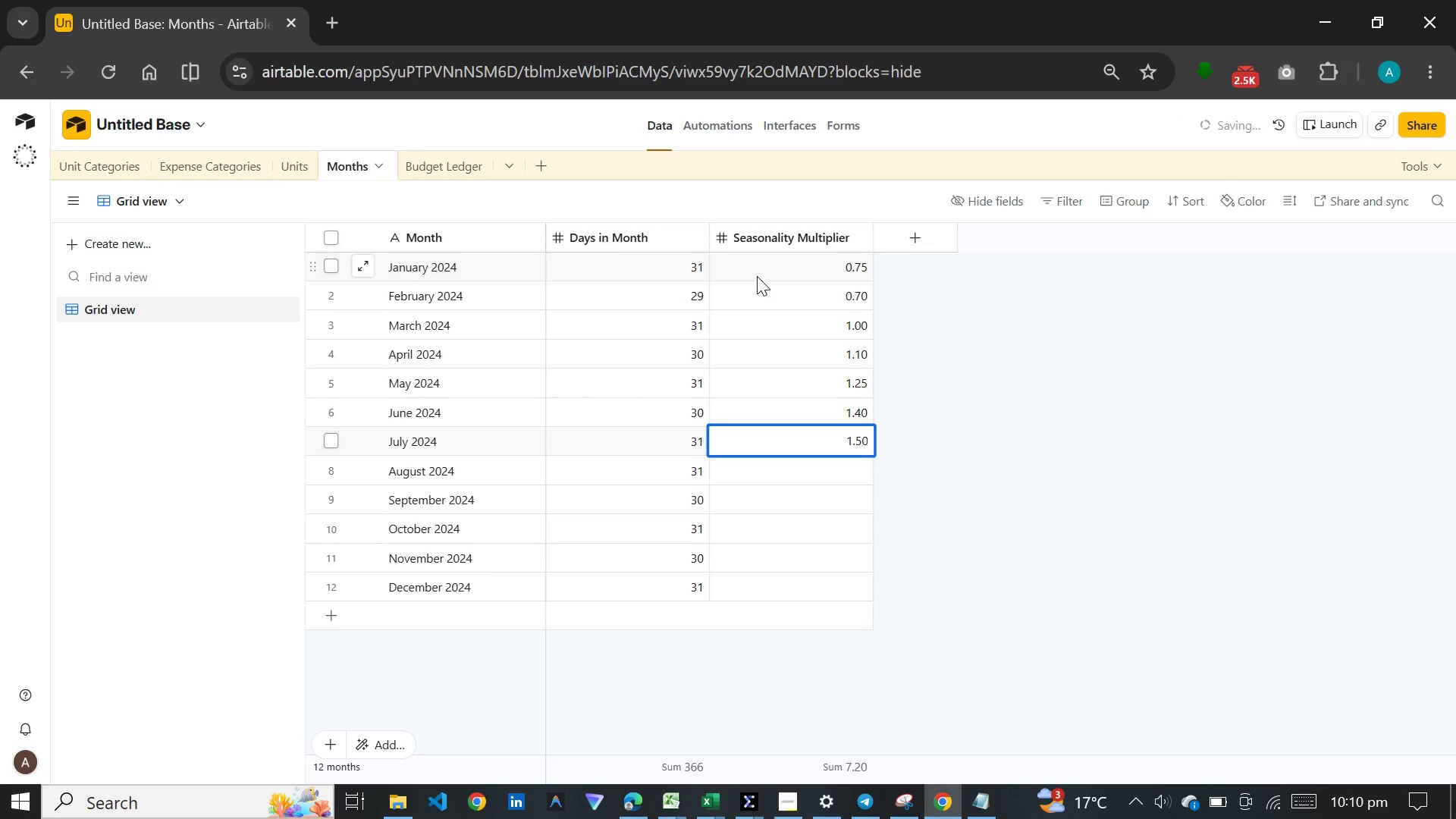 
key(Enter)
 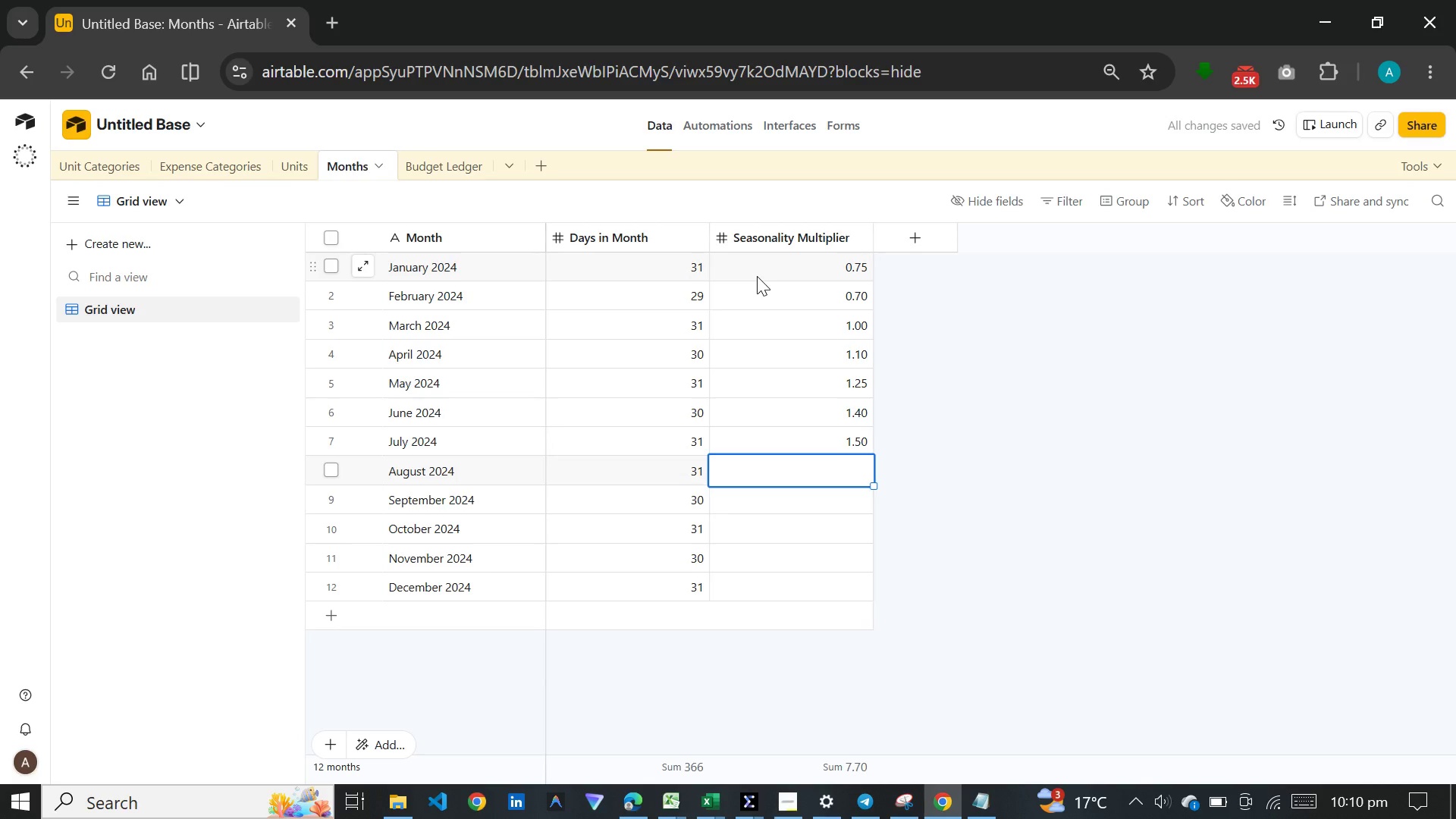 
type(1.40)
 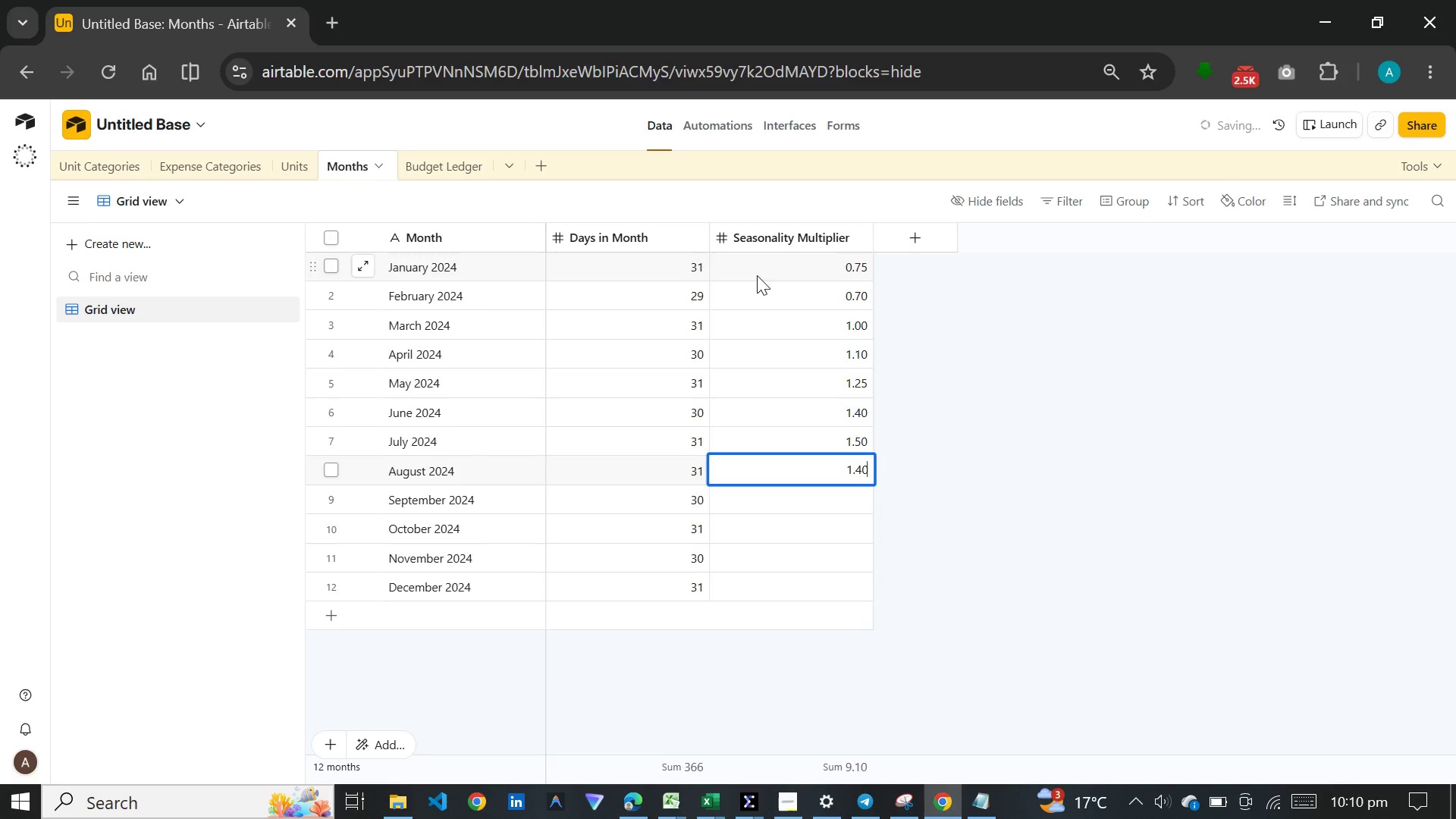 
key(Enter)
 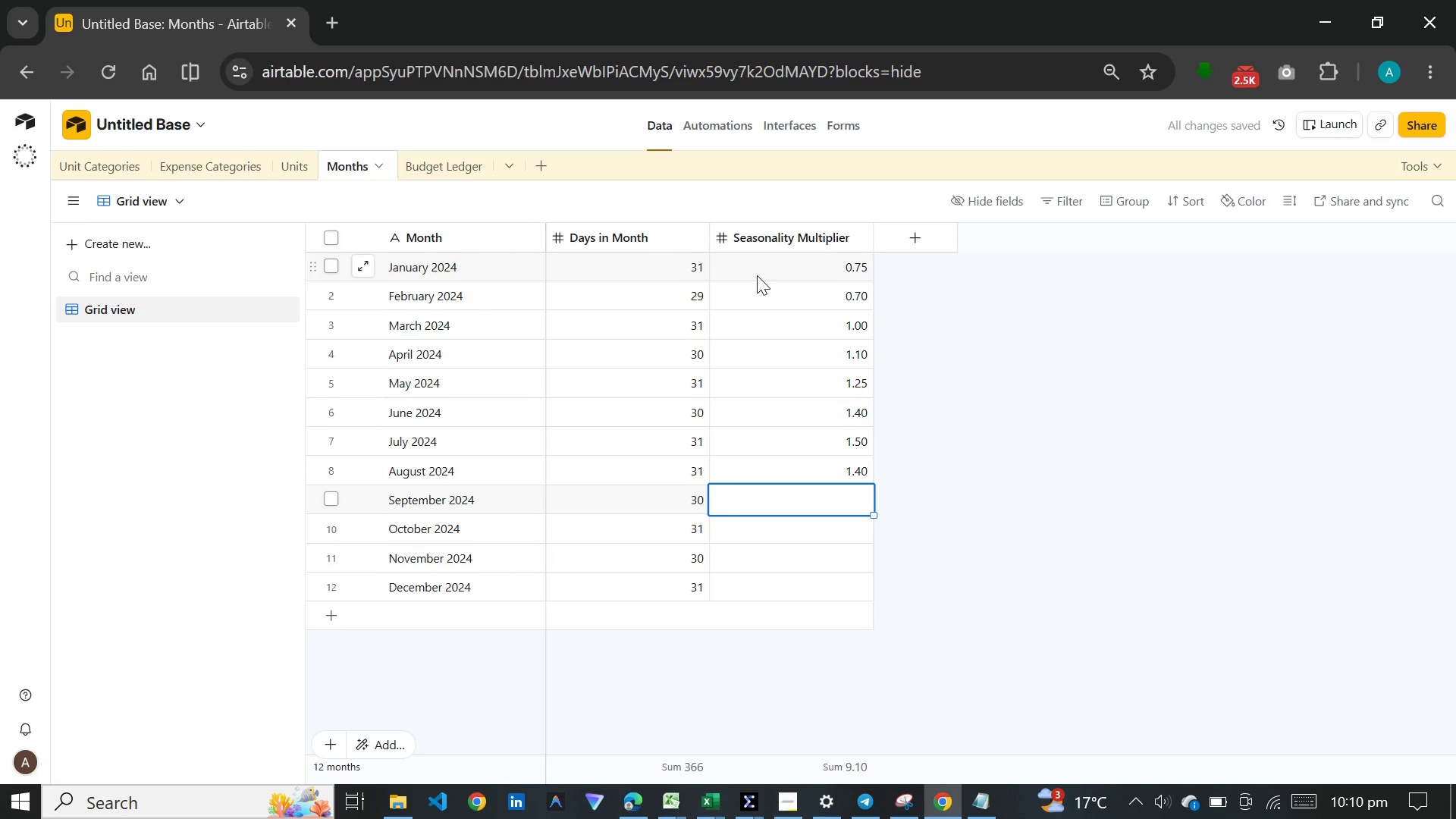 
type(1.10)
 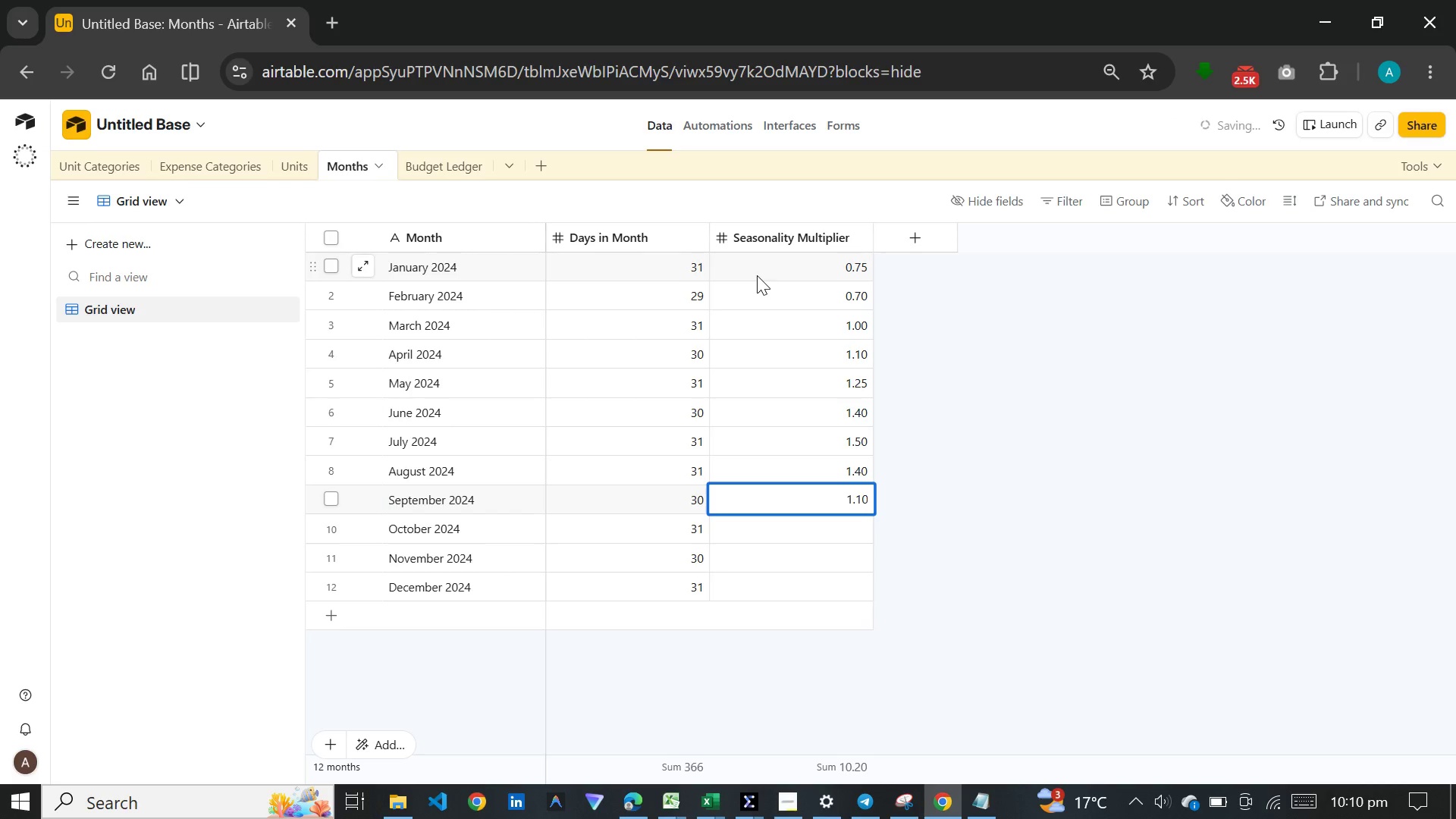 
key(Enter)
 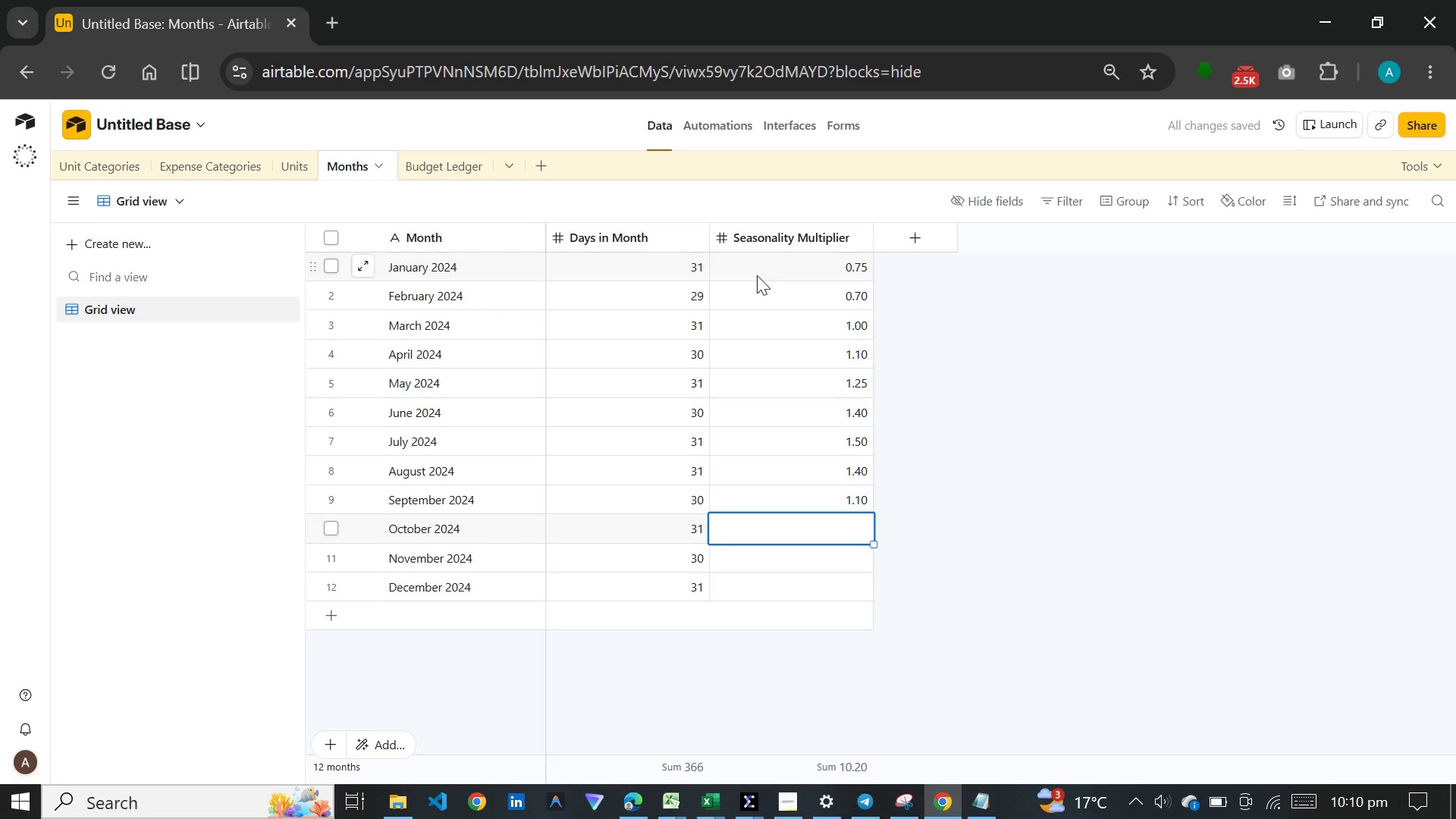 
type(1.20)
 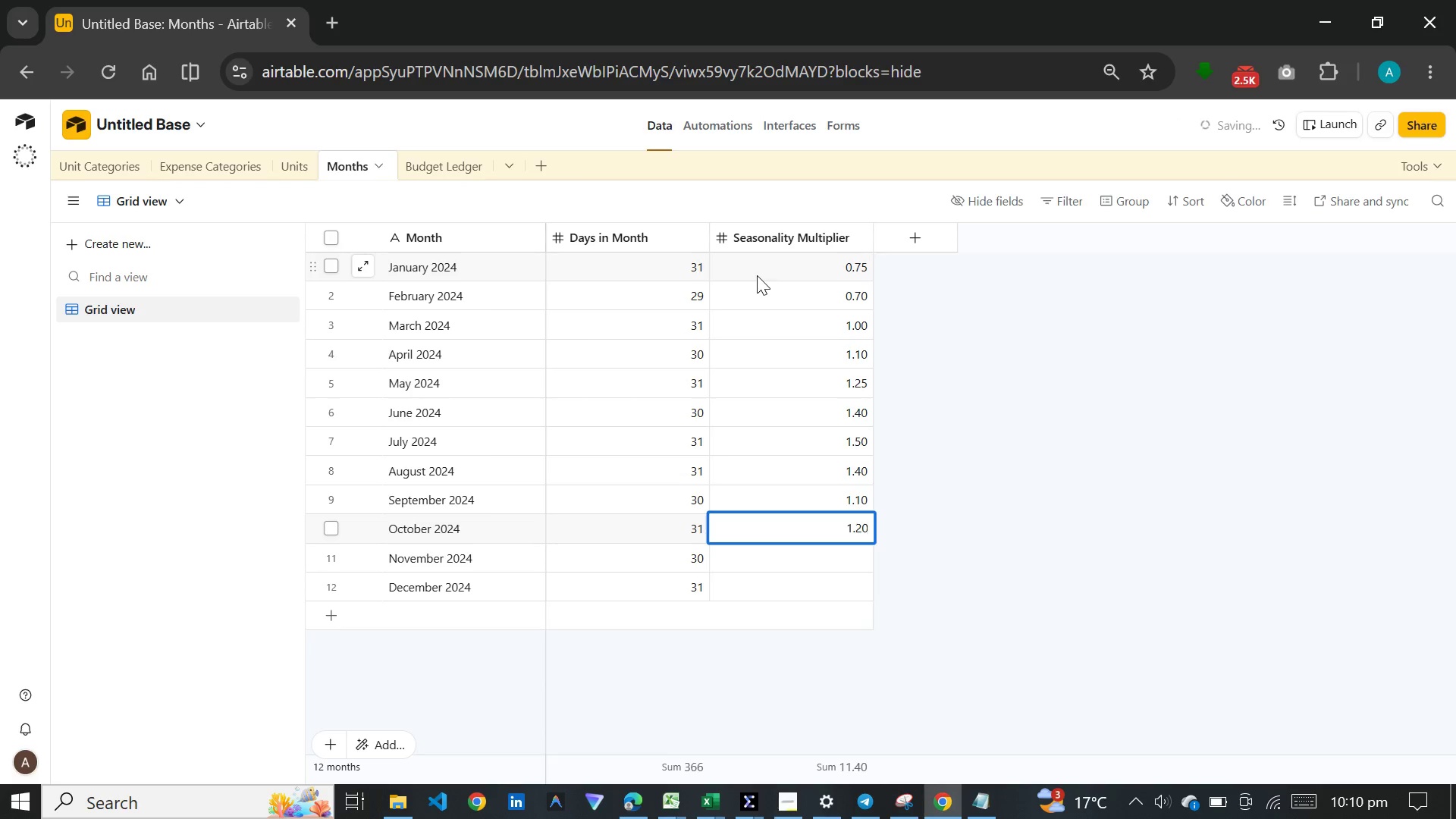 
key(Enter)
 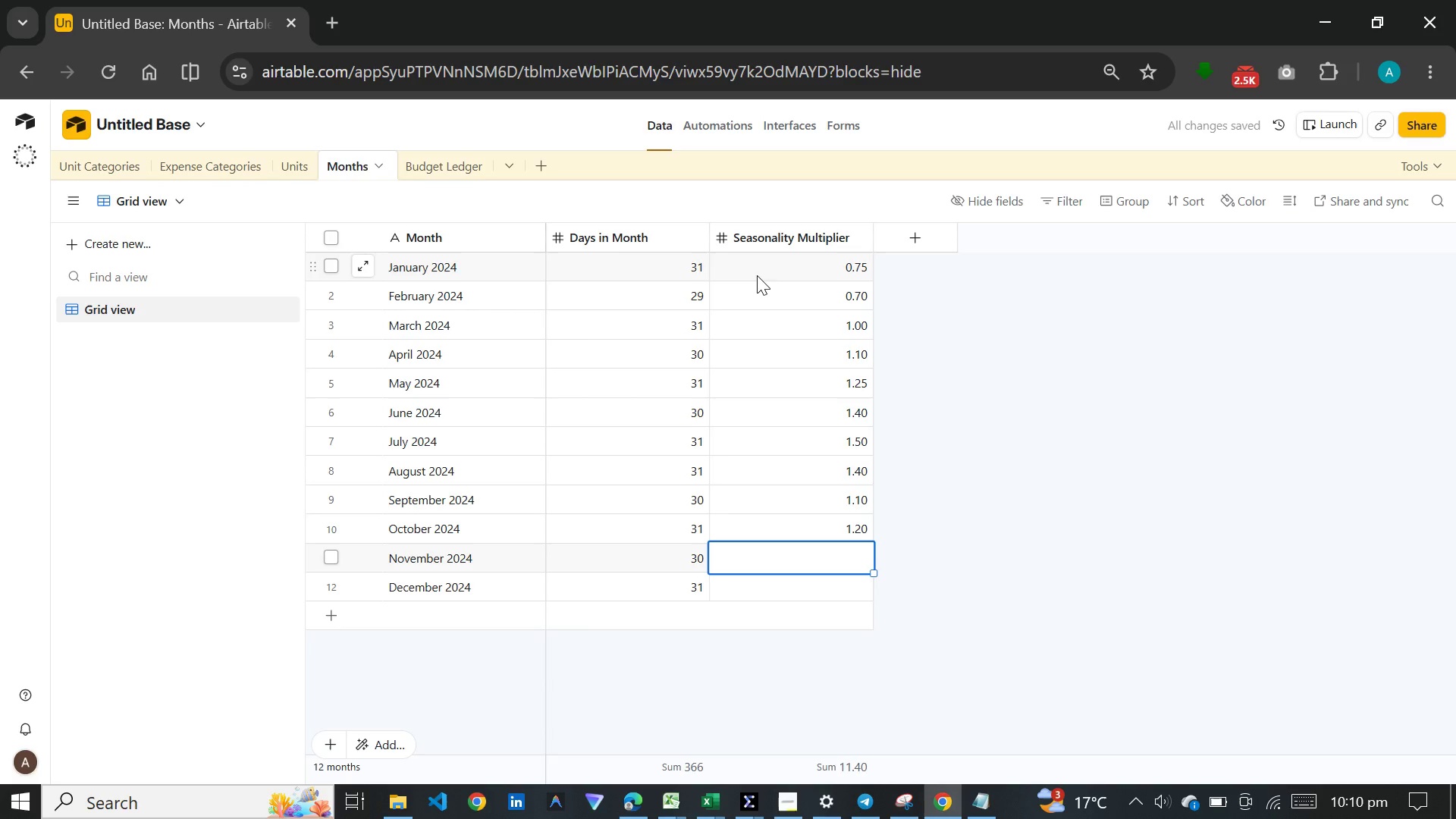 
type(.90)
 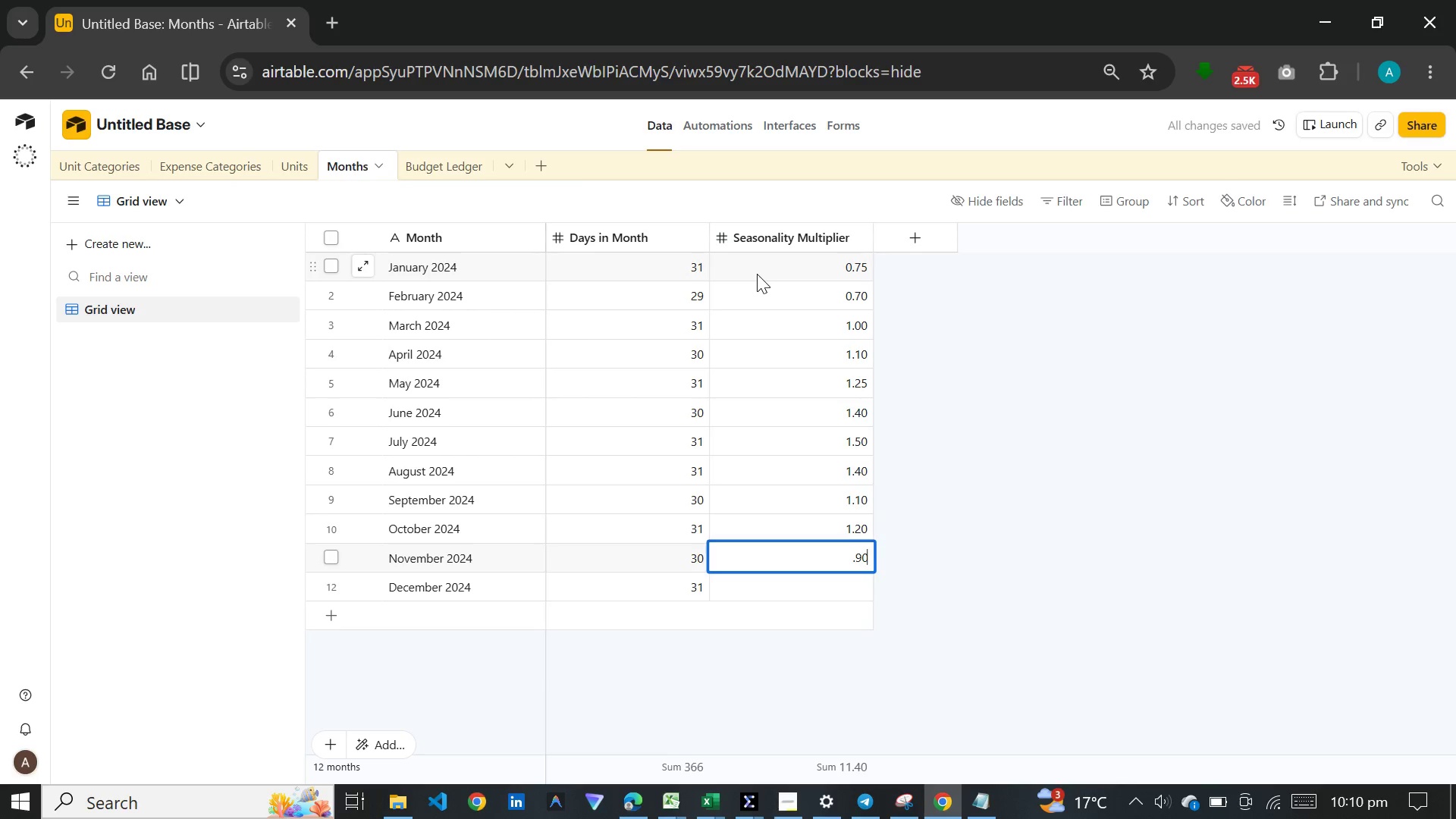 
key(Enter)
 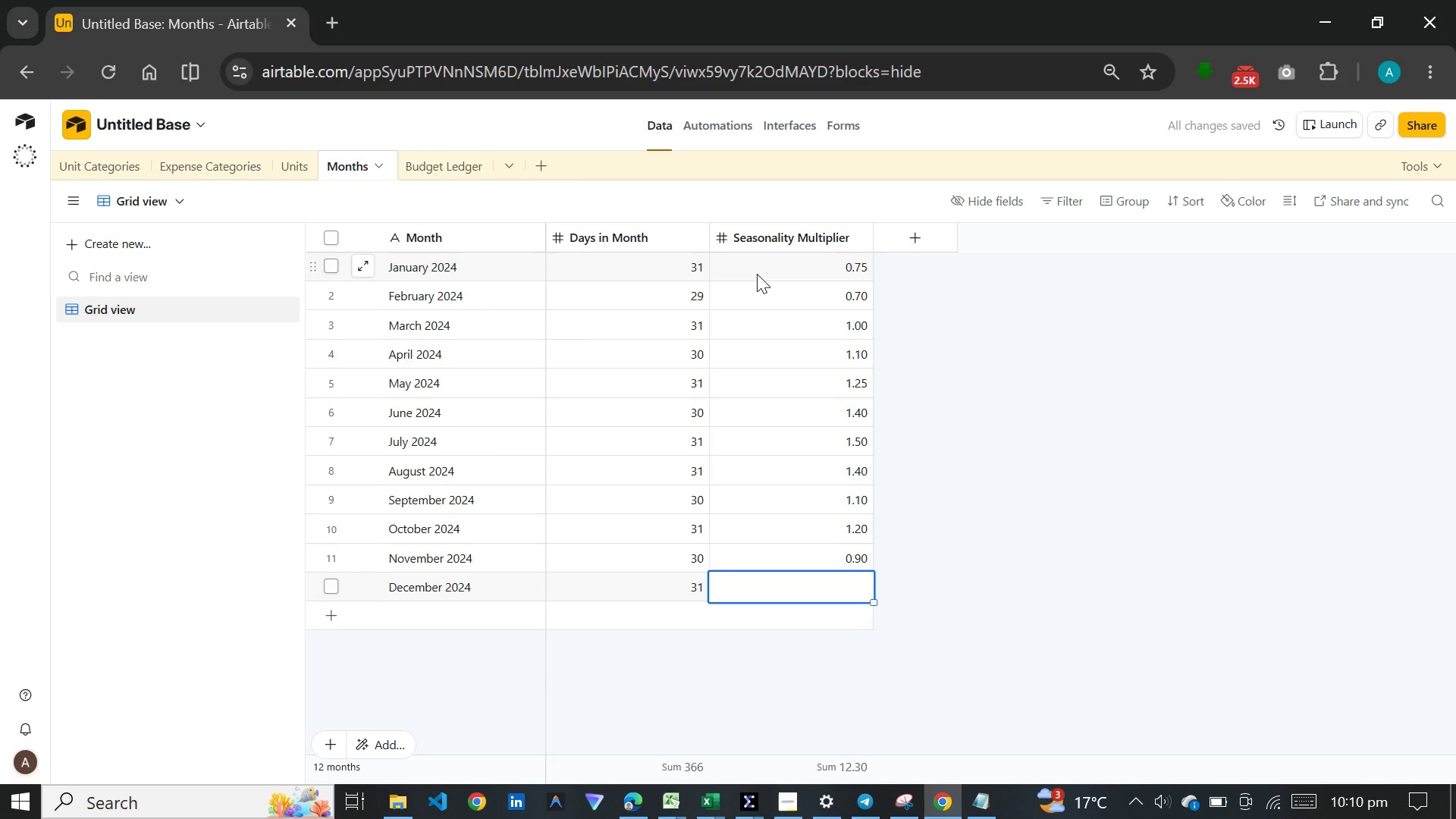 
type(1.15)